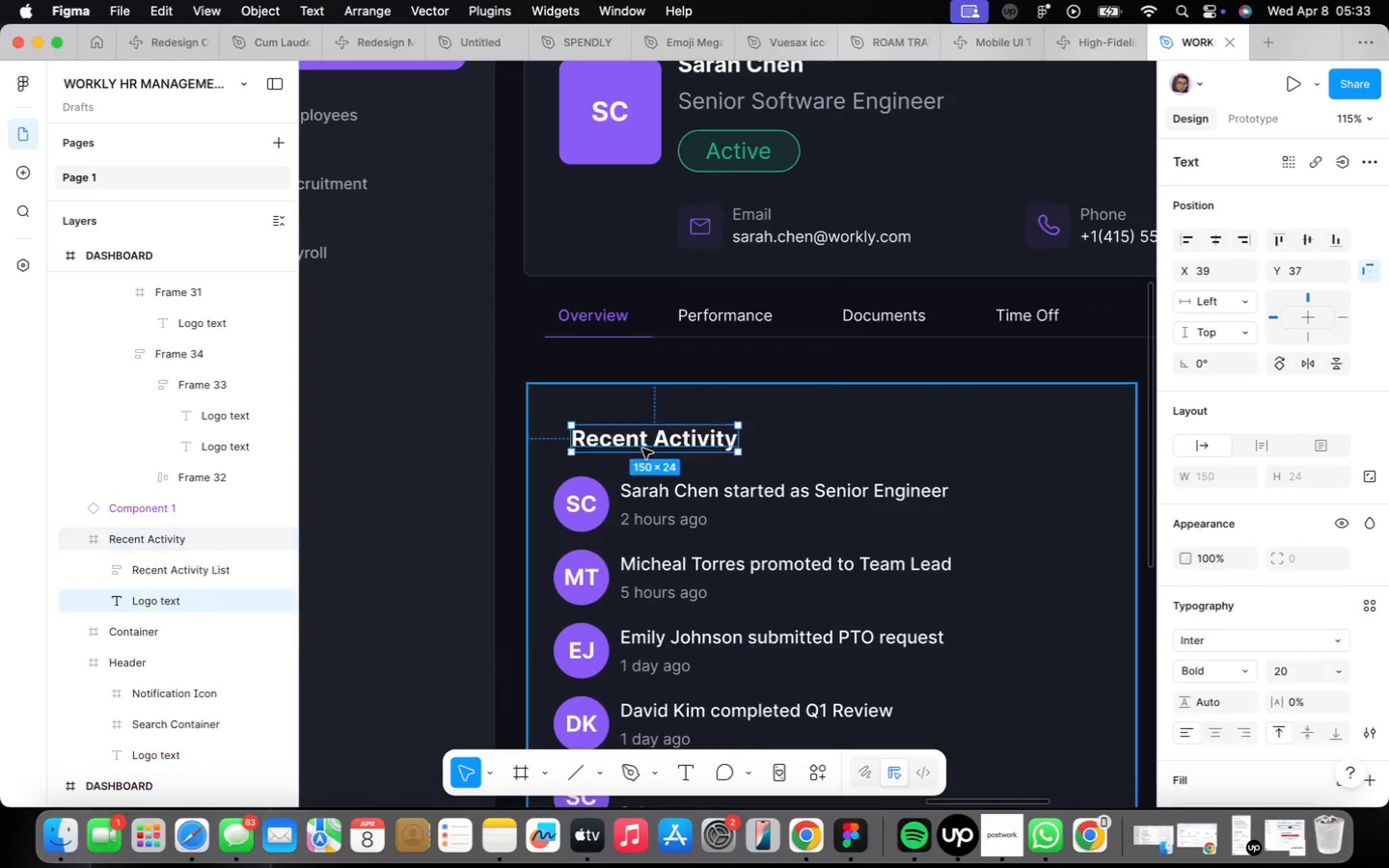 
triple_click([642, 448])
 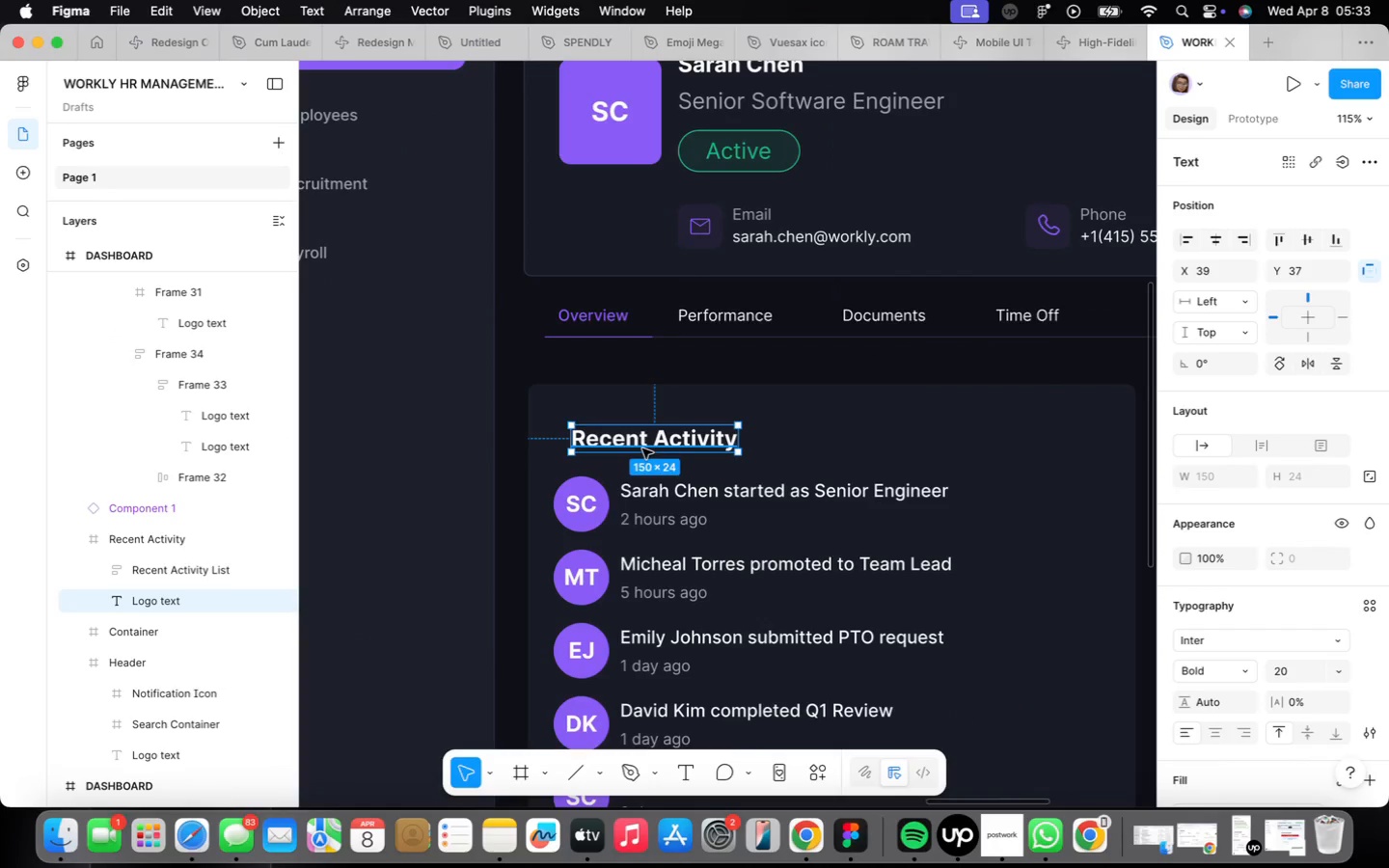 
triple_click([642, 448])
 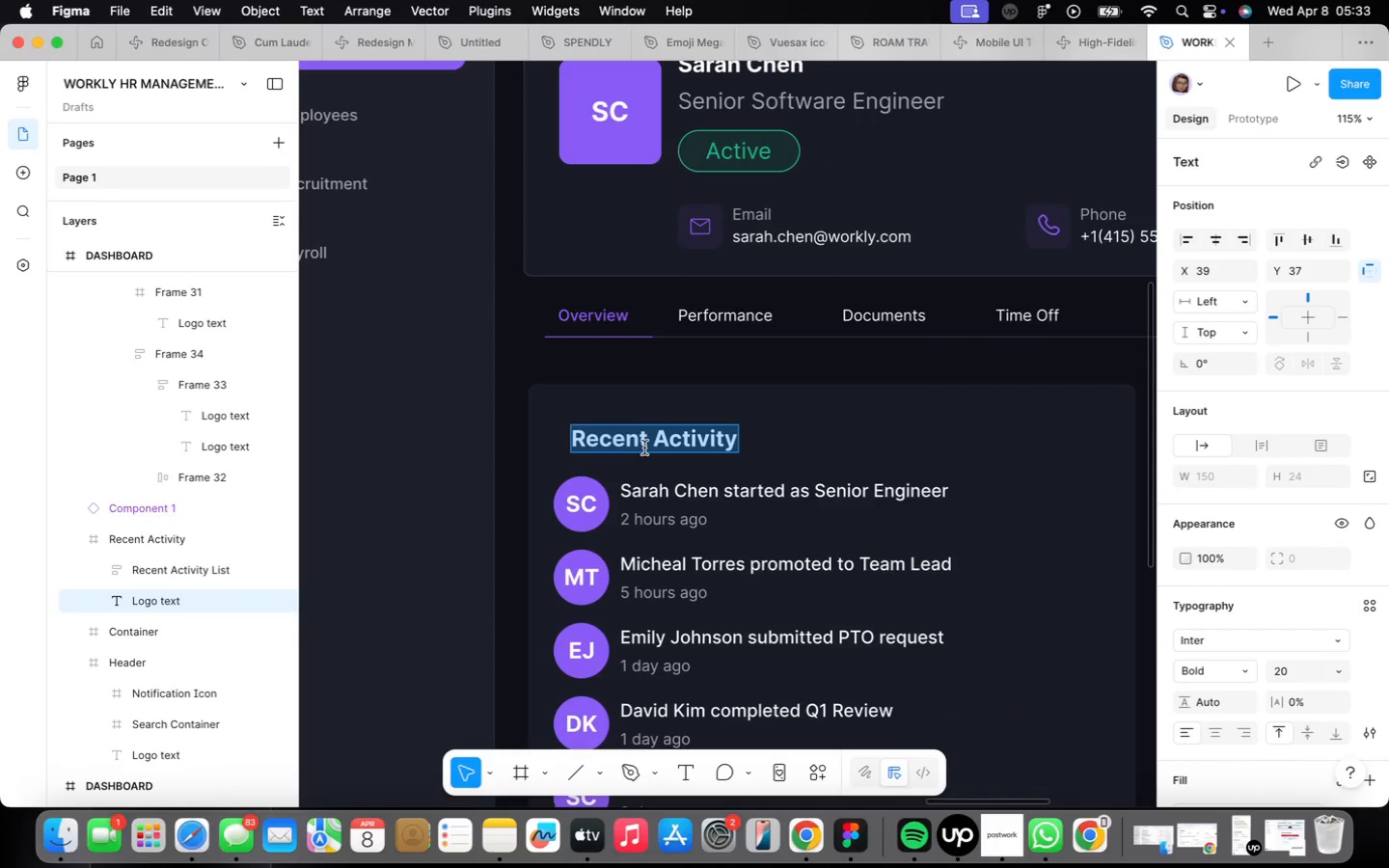 
type(Employment Details)
 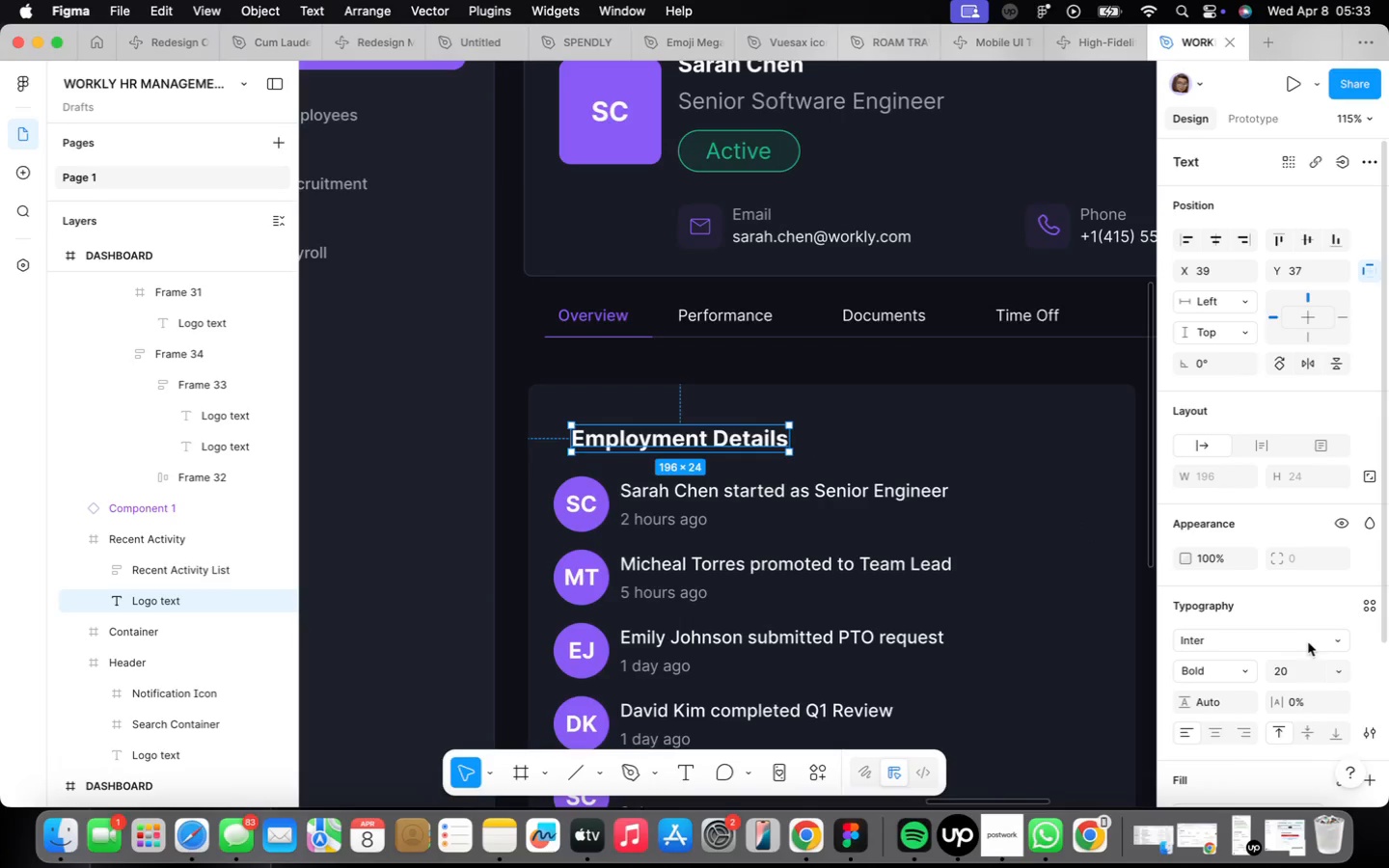 
wait(6.58)
 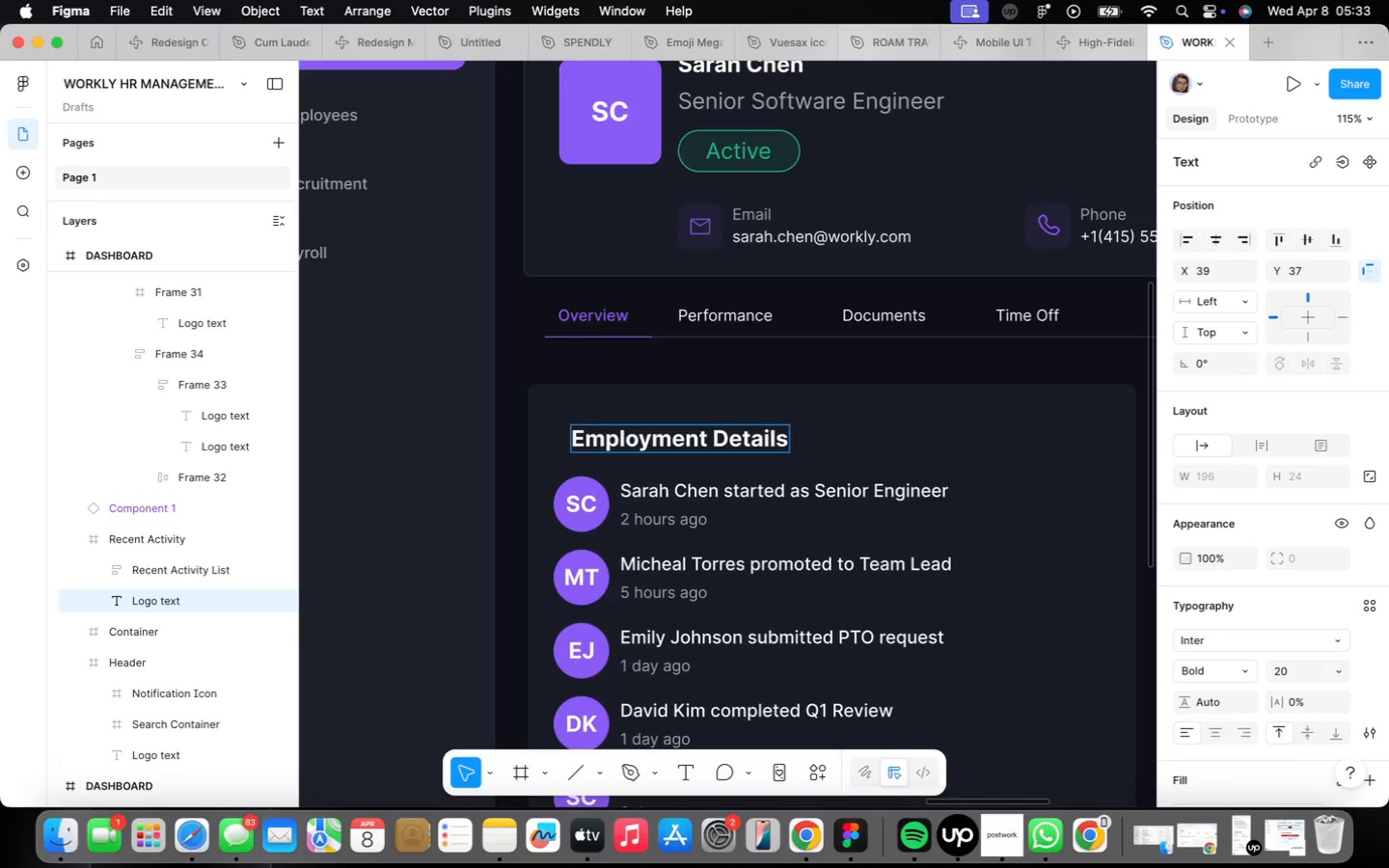 
left_click([1343, 674])
 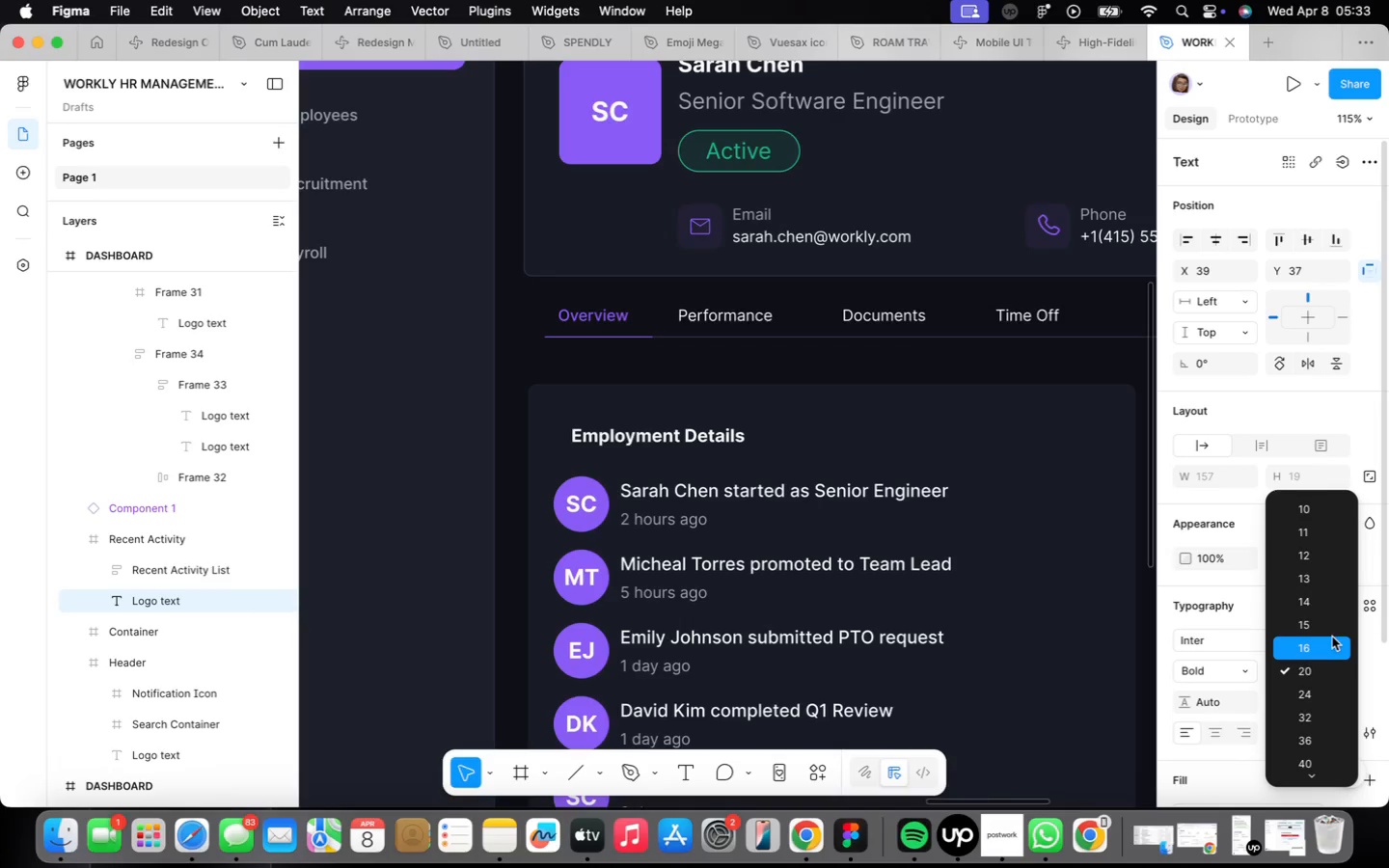 
left_click([1333, 638])
 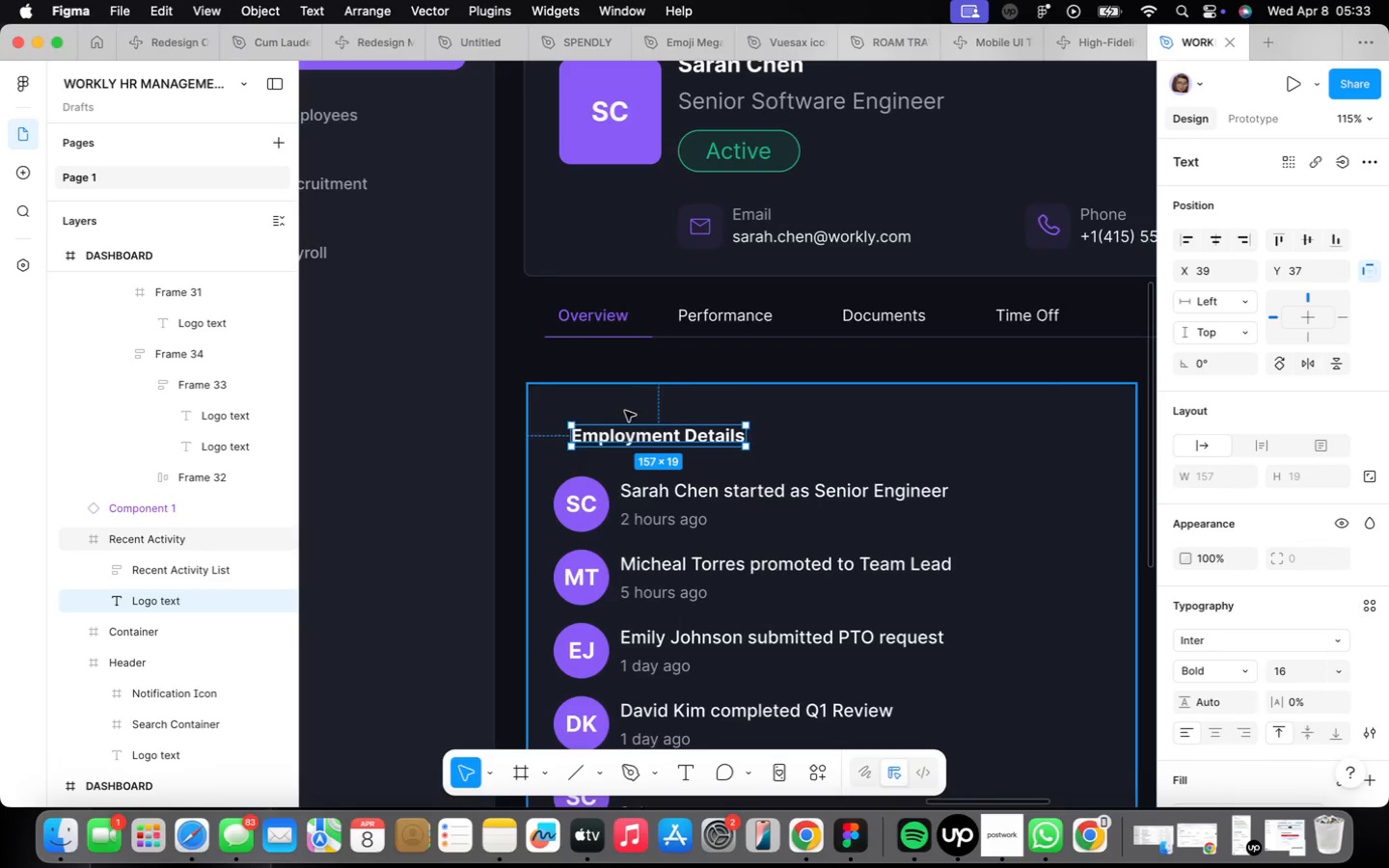 
scroll: coordinate [656, 420], scroll_direction: down, amount: 16.0
 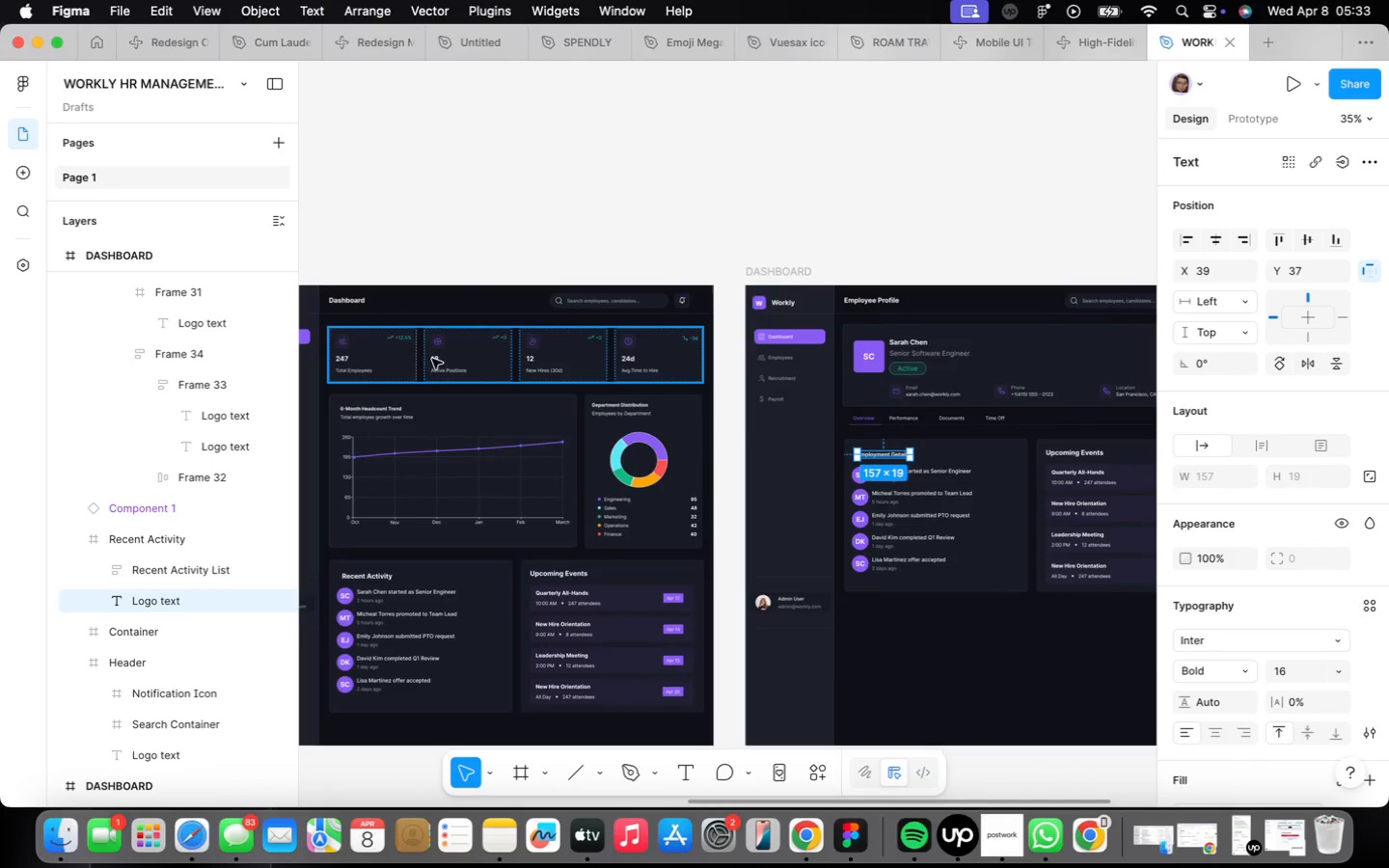 
scroll: coordinate [409, 344], scroll_direction: up, amount: 21.0
 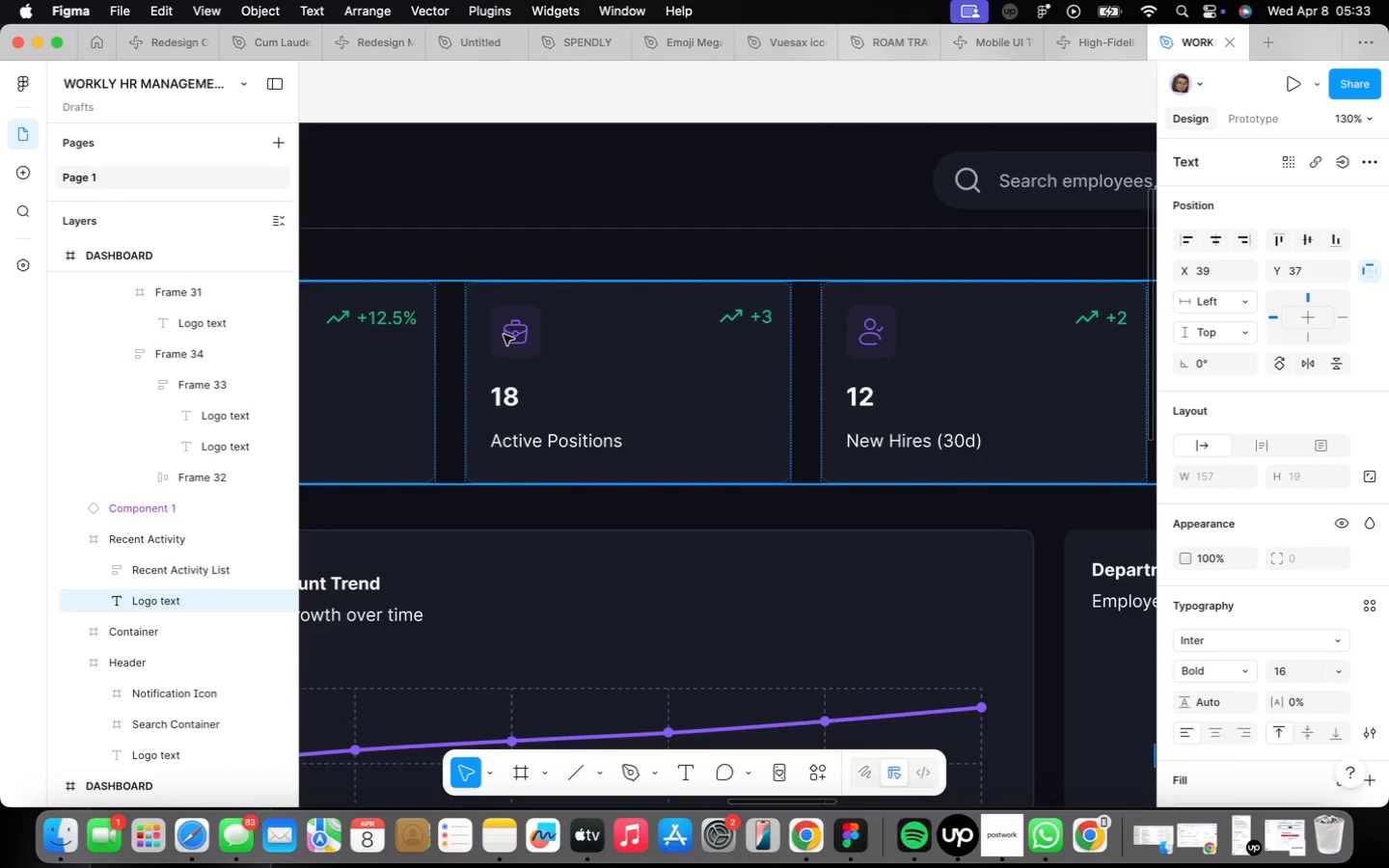 
double_click([509, 335])
 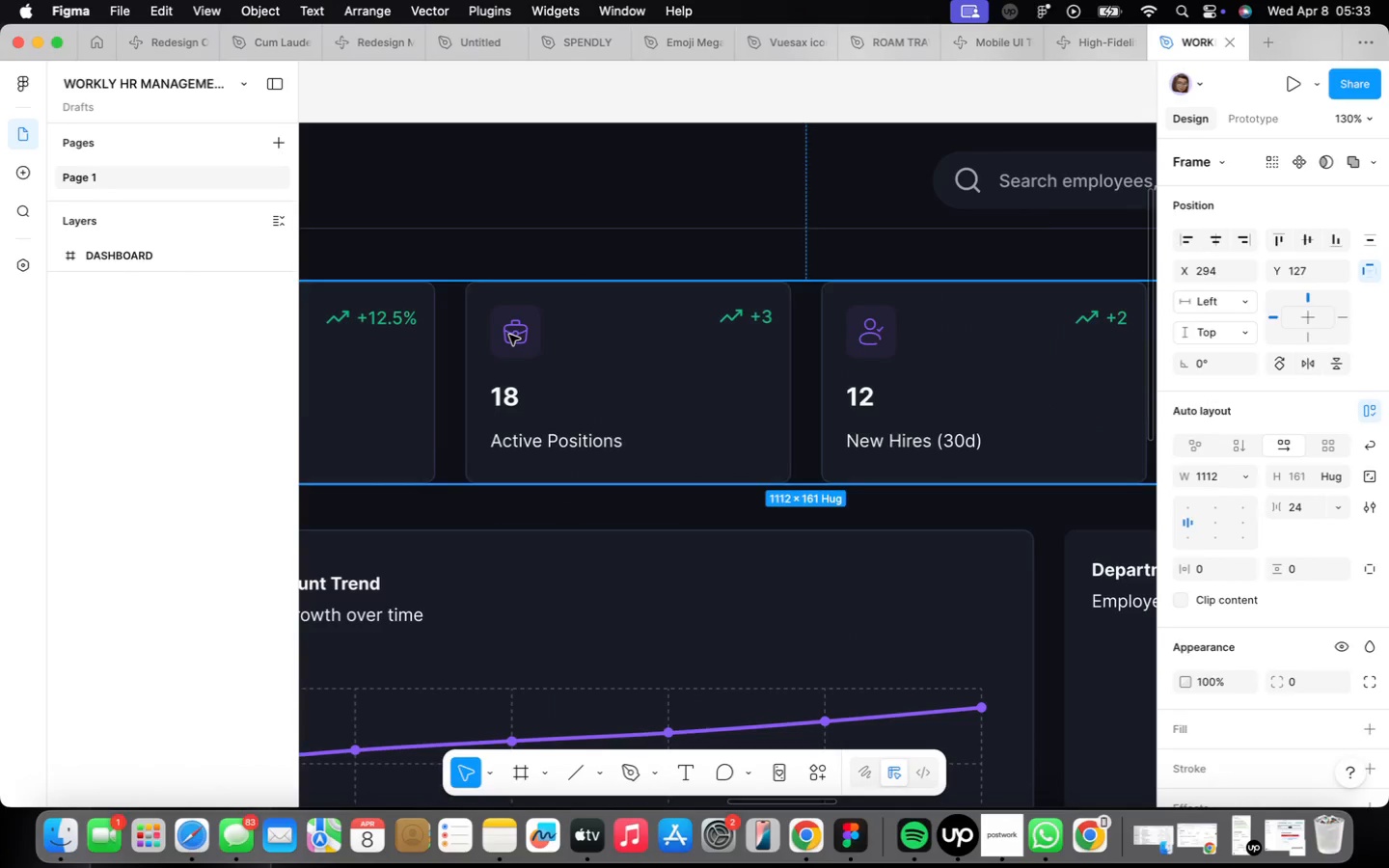 
triple_click([509, 335])
 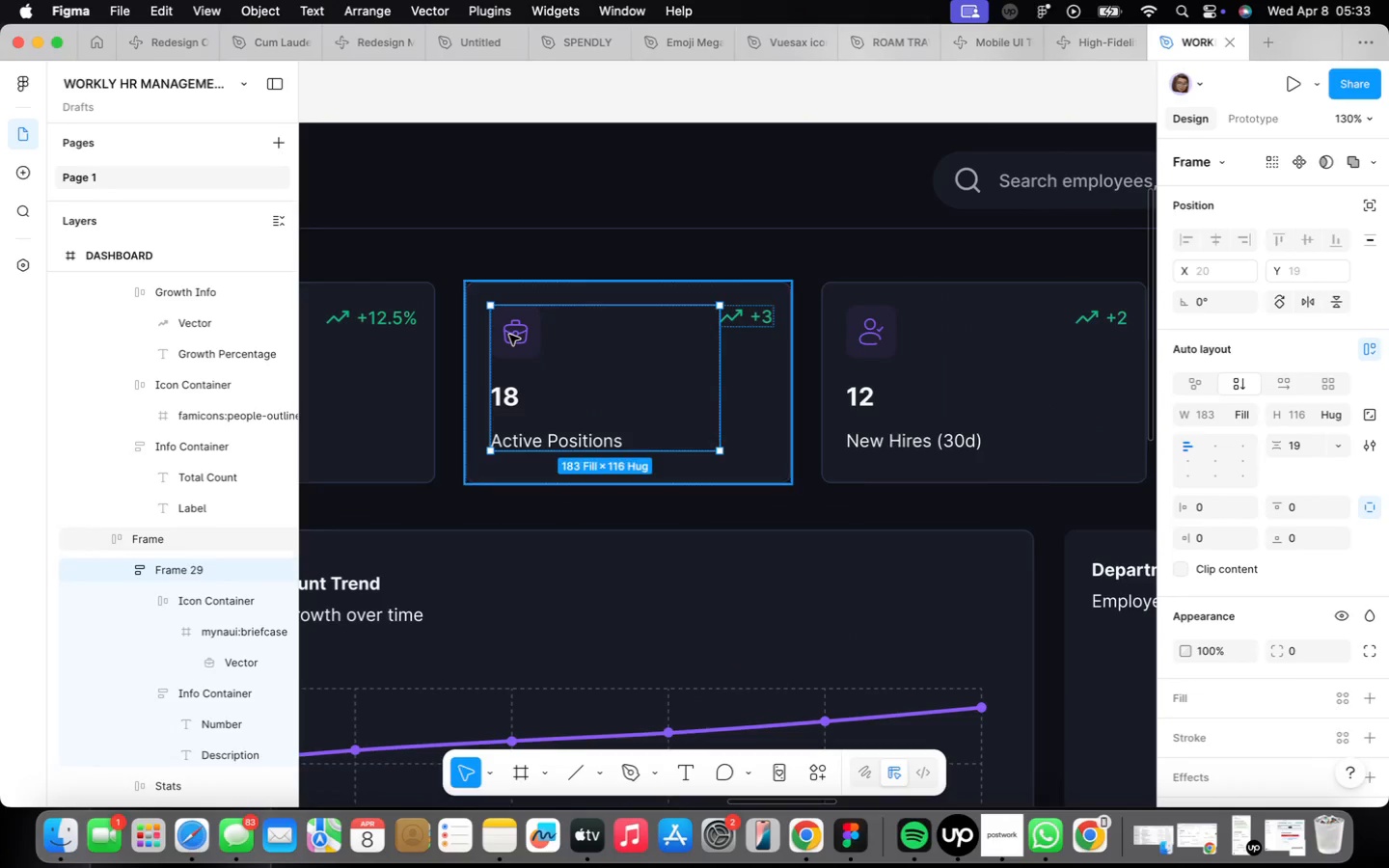 
triple_click([509, 335])
 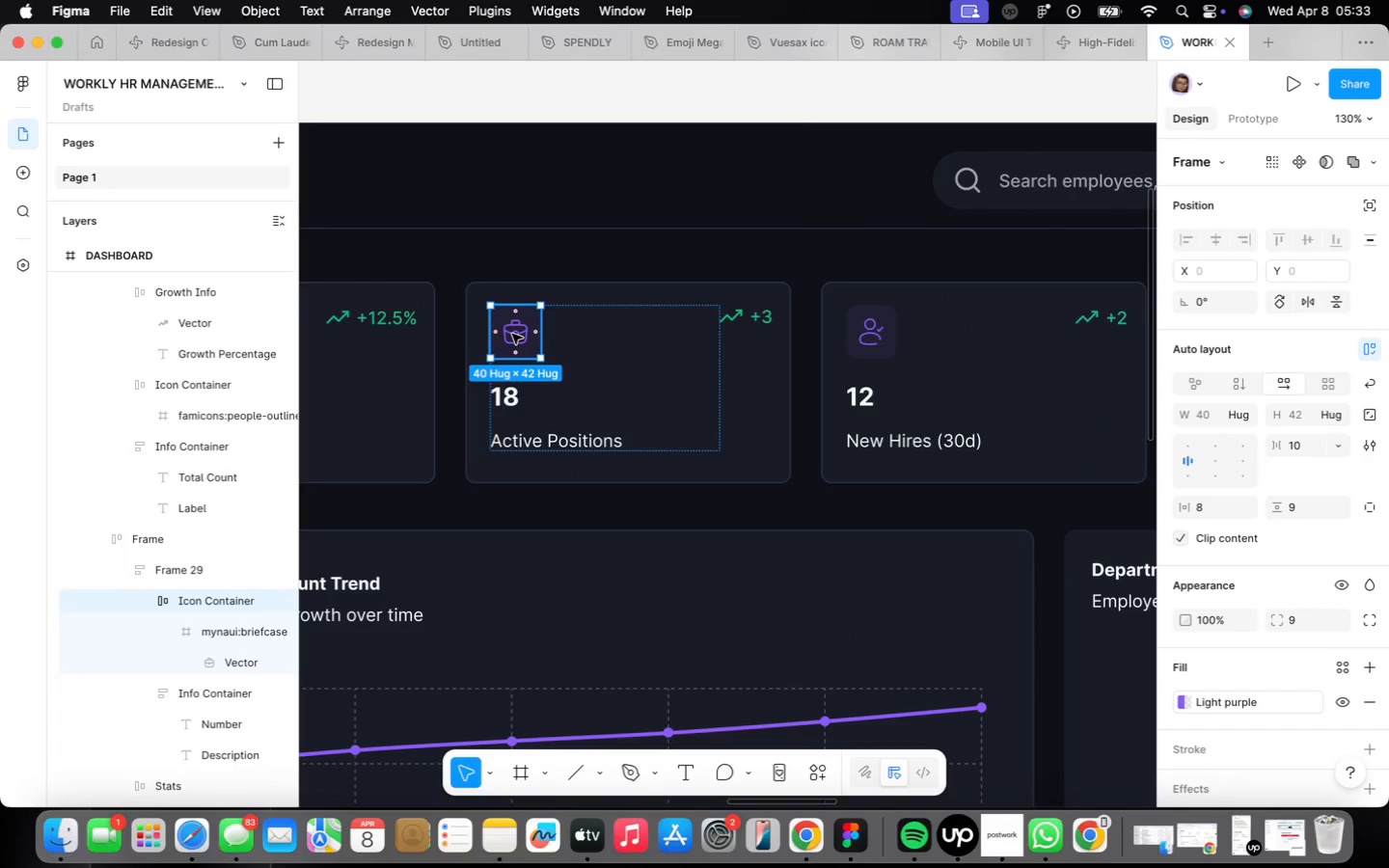 
double_click([512, 334])
 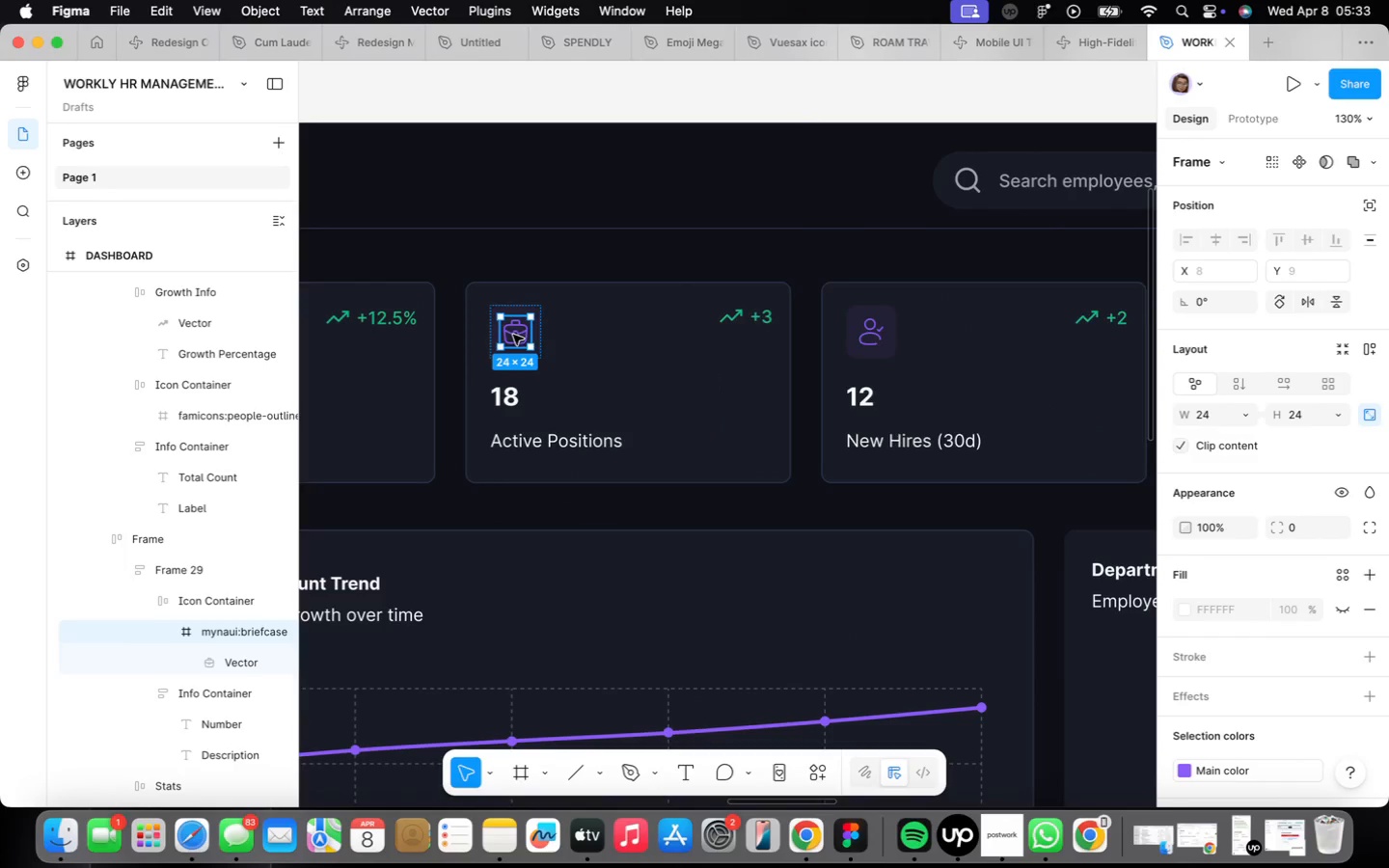 
right_click([513, 334])
 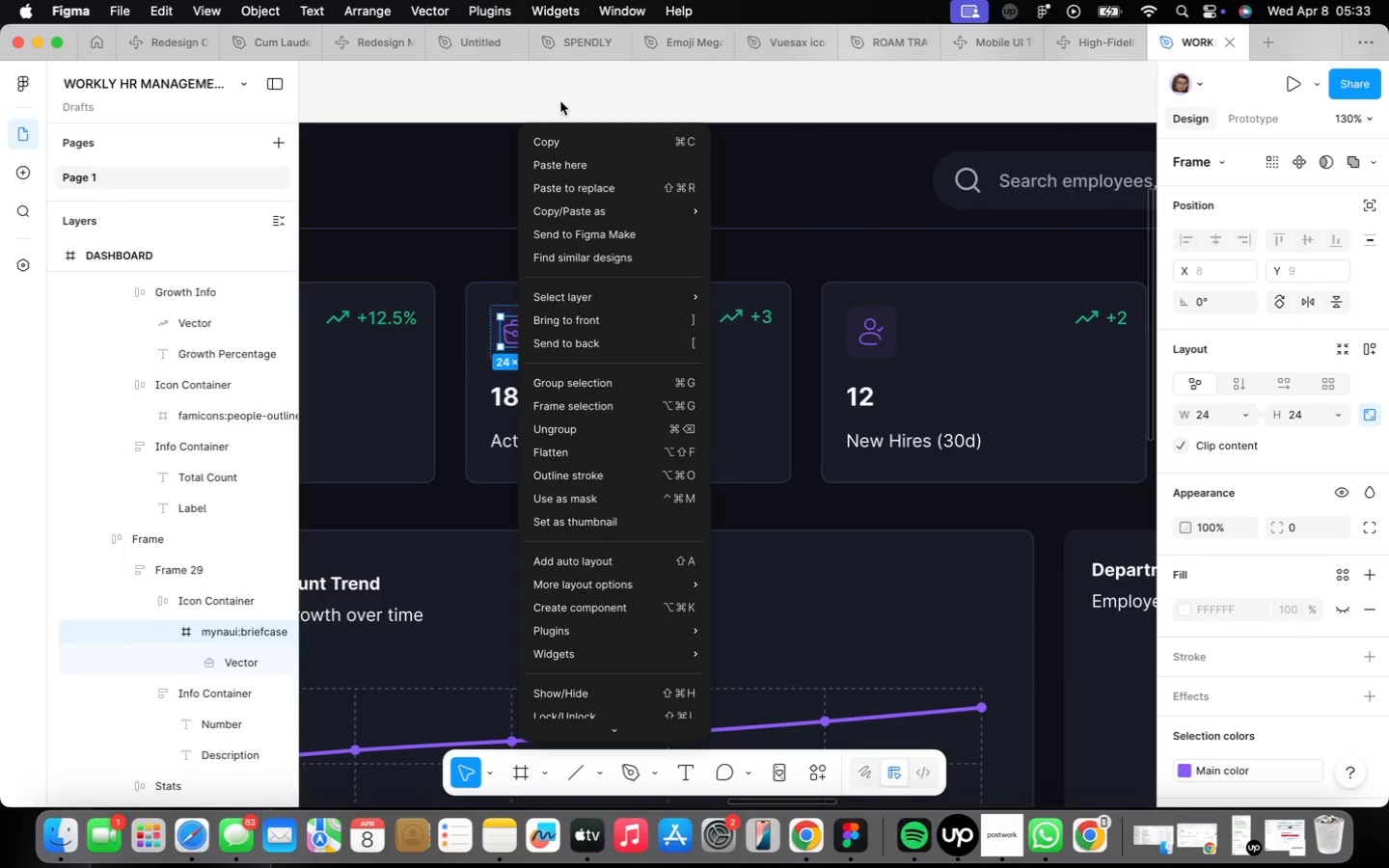 
left_click([561, 149])
 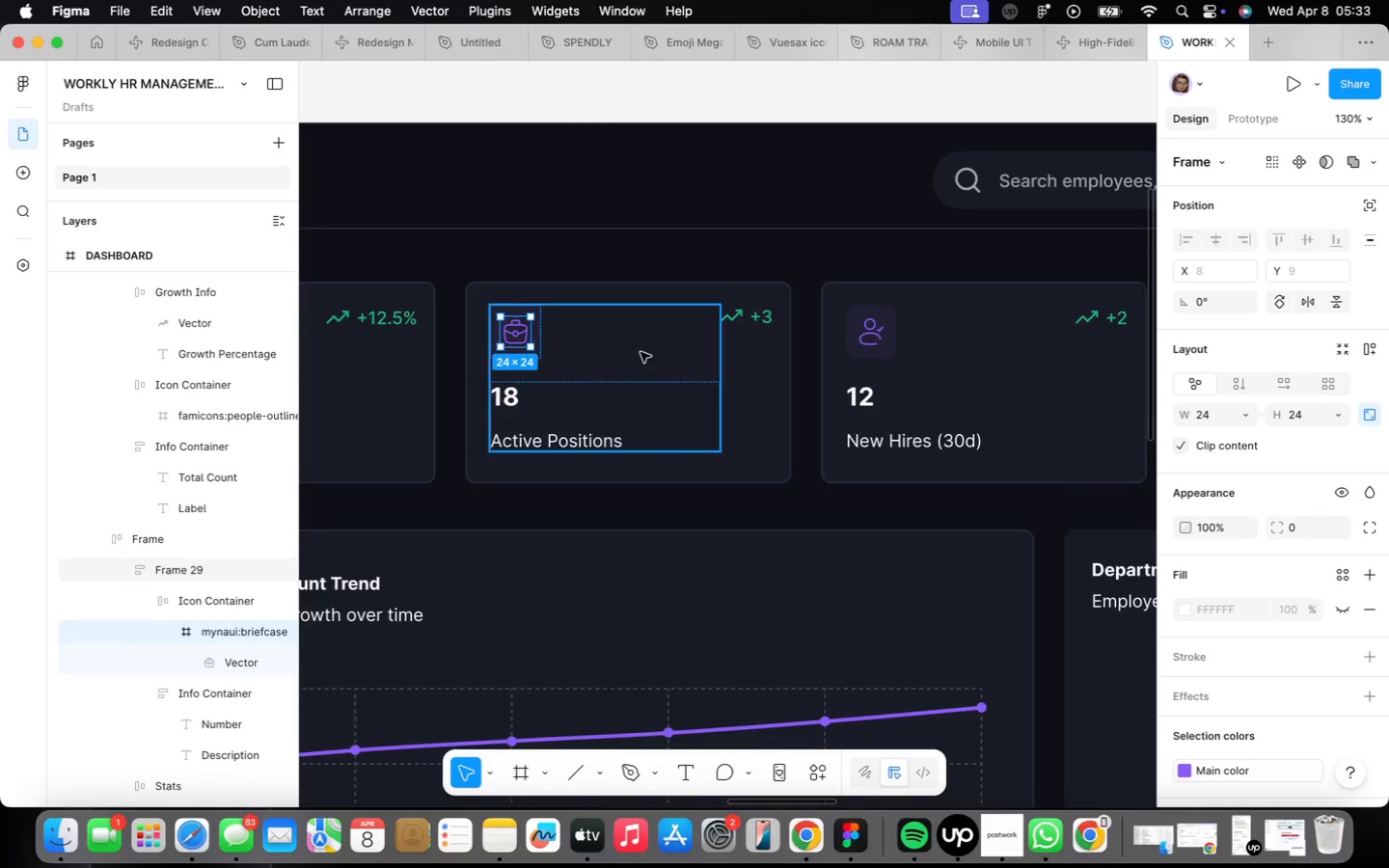 
scroll: coordinate [641, 351], scroll_direction: down, amount: 9.0
 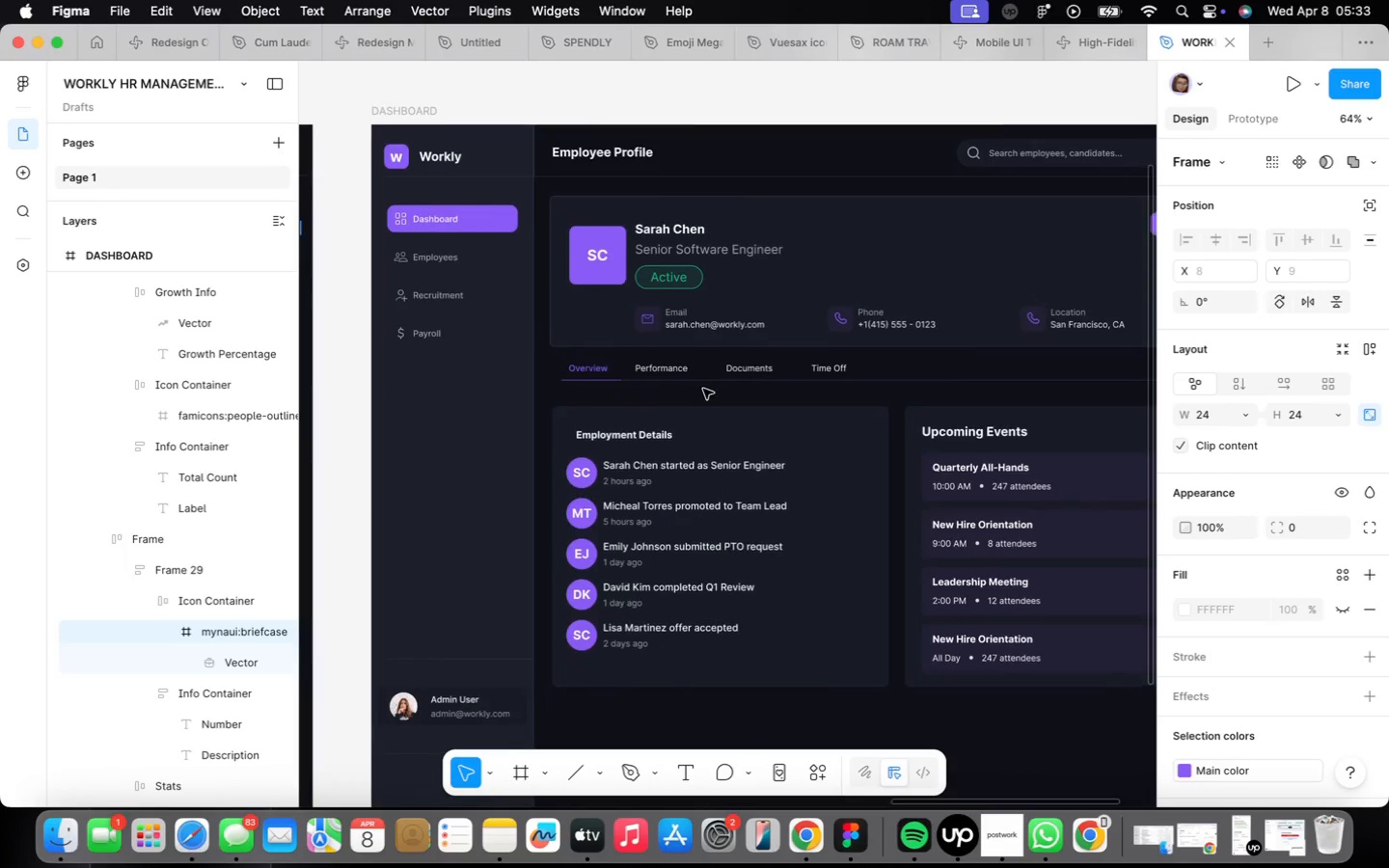 
scroll: coordinate [603, 437], scroll_direction: up, amount: 9.0
 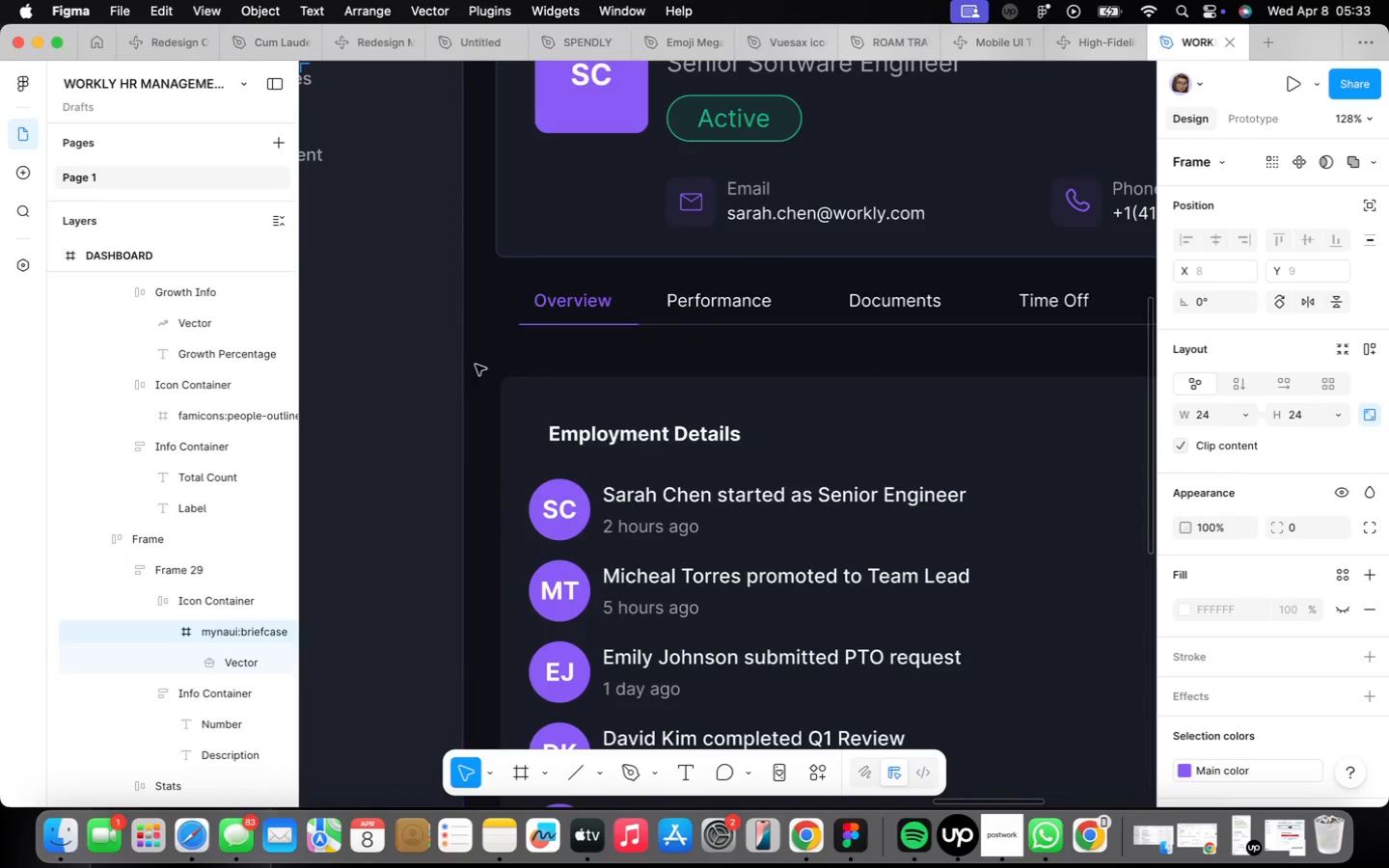 
right_click([488, 360])
 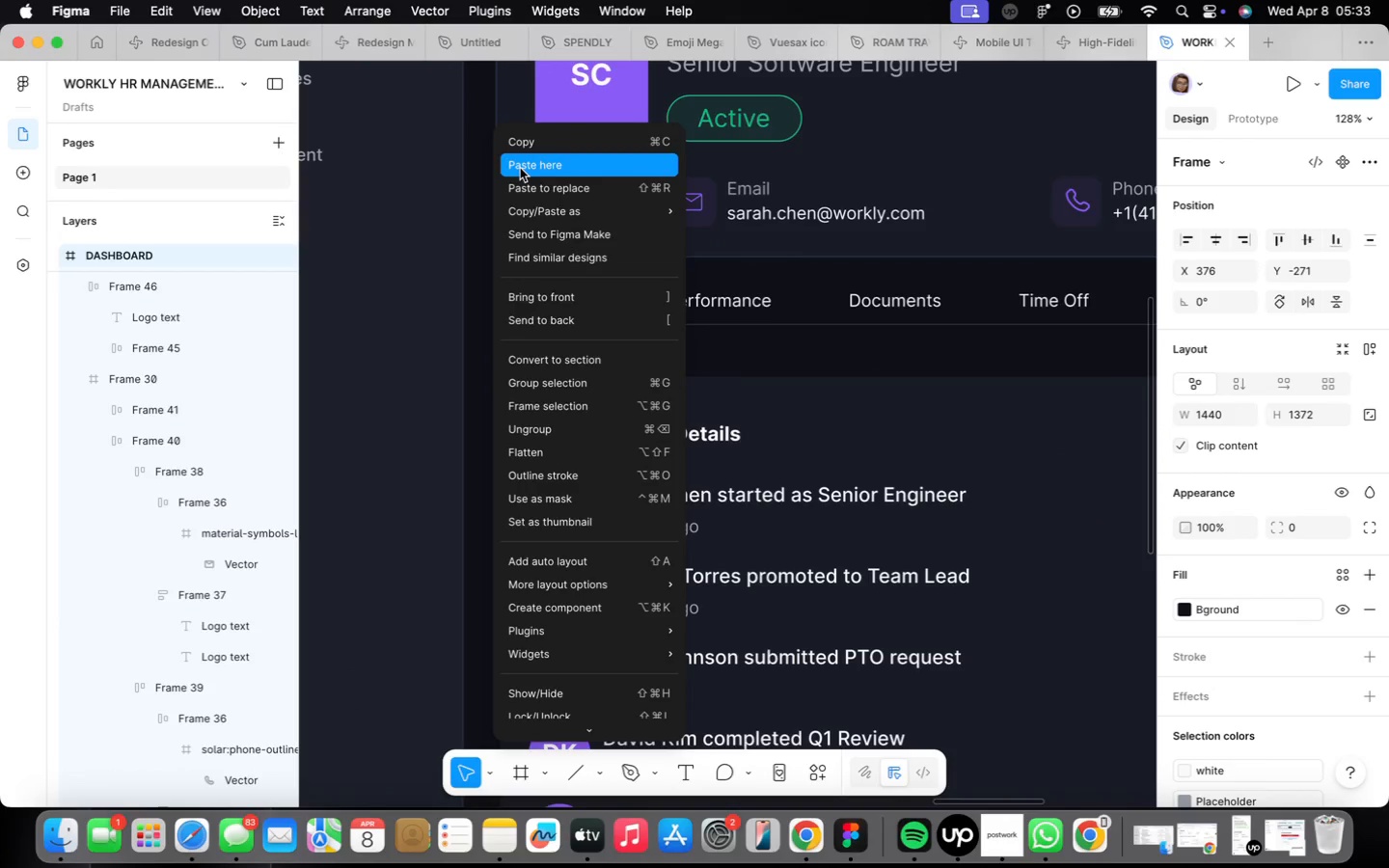 
left_click([521, 169])
 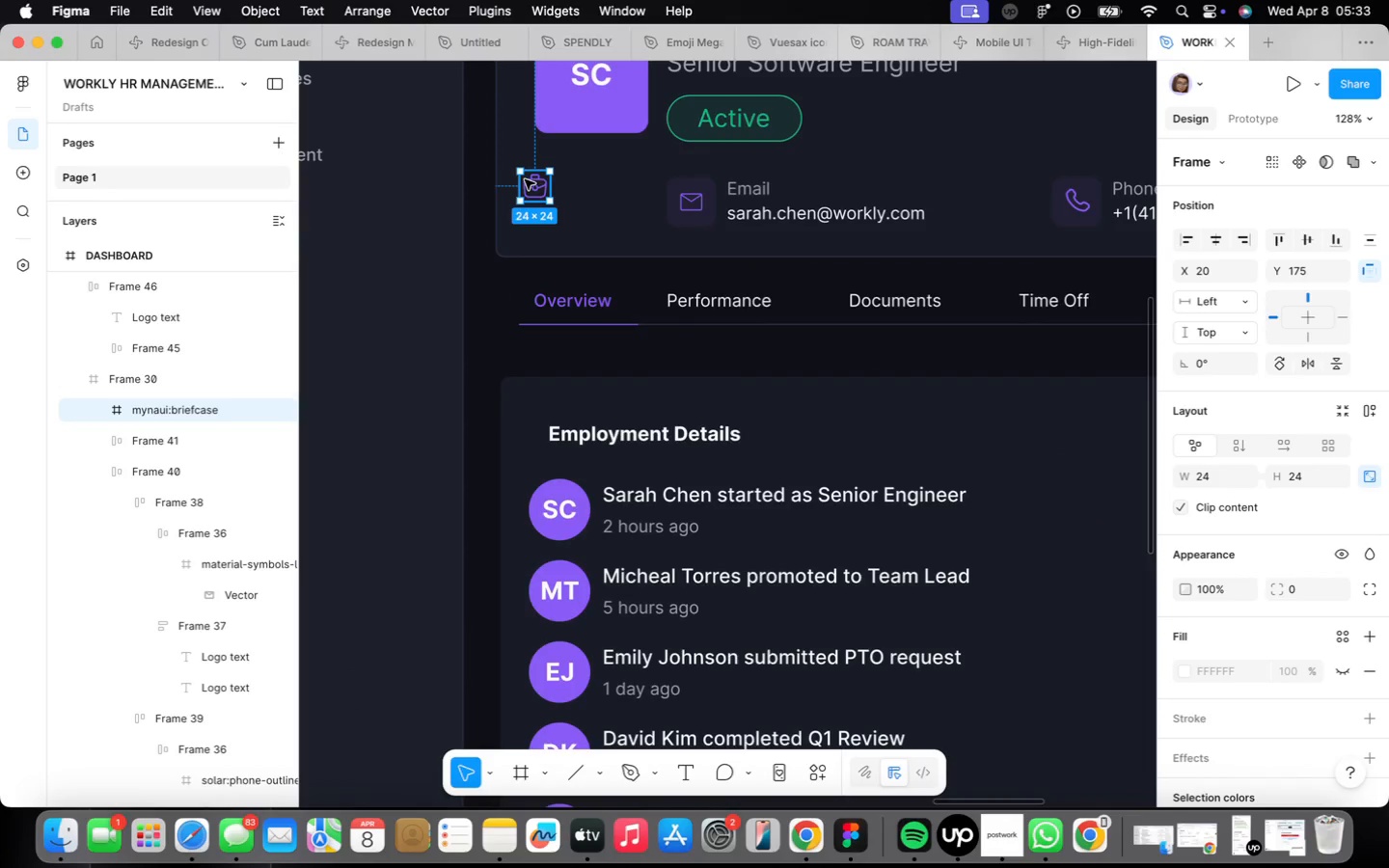 
left_click_drag(start_coordinate=[531, 183], to_coordinate=[533, 432])
 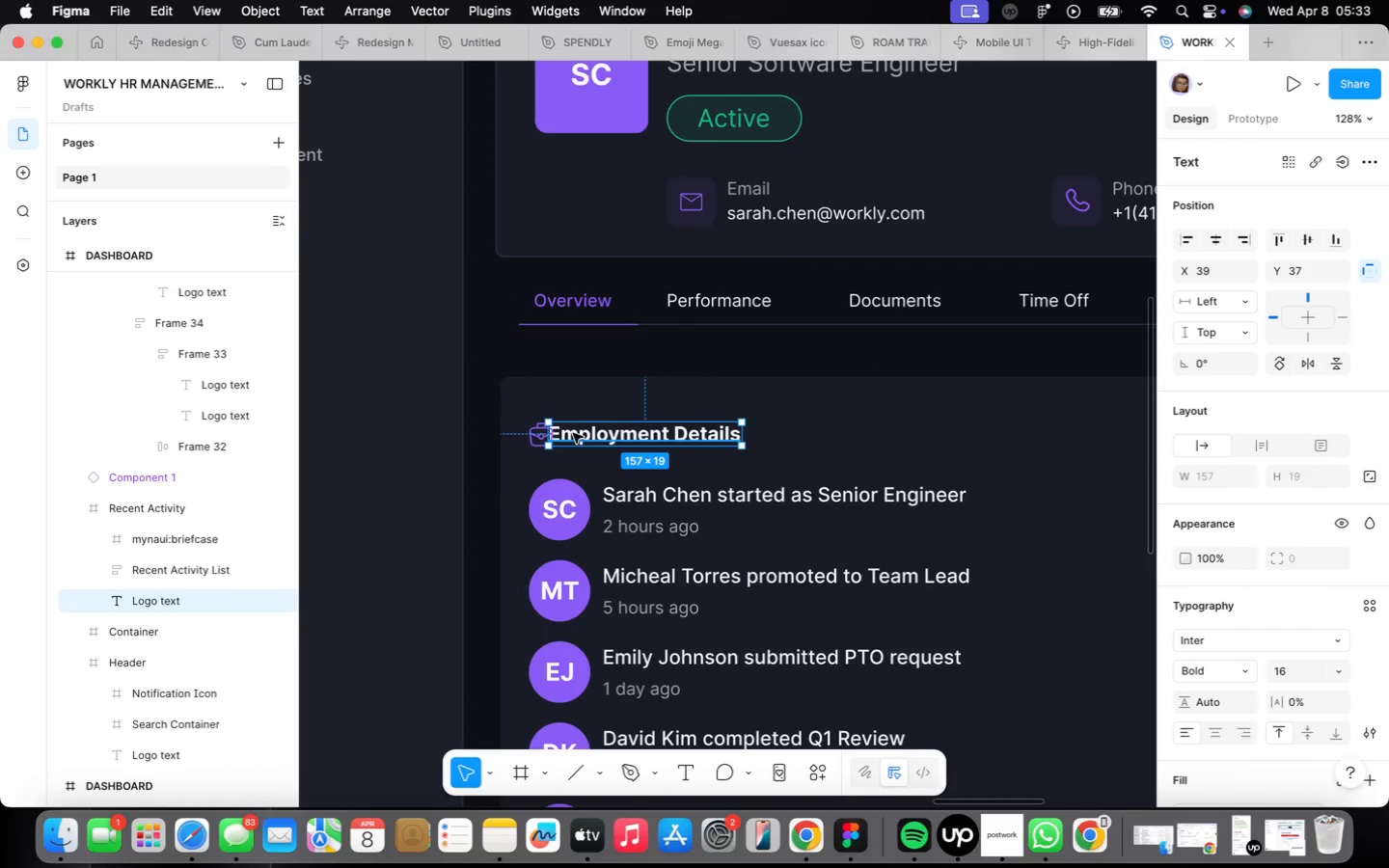 
left_click_drag(start_coordinate=[572, 435], to_coordinate=[599, 437])
 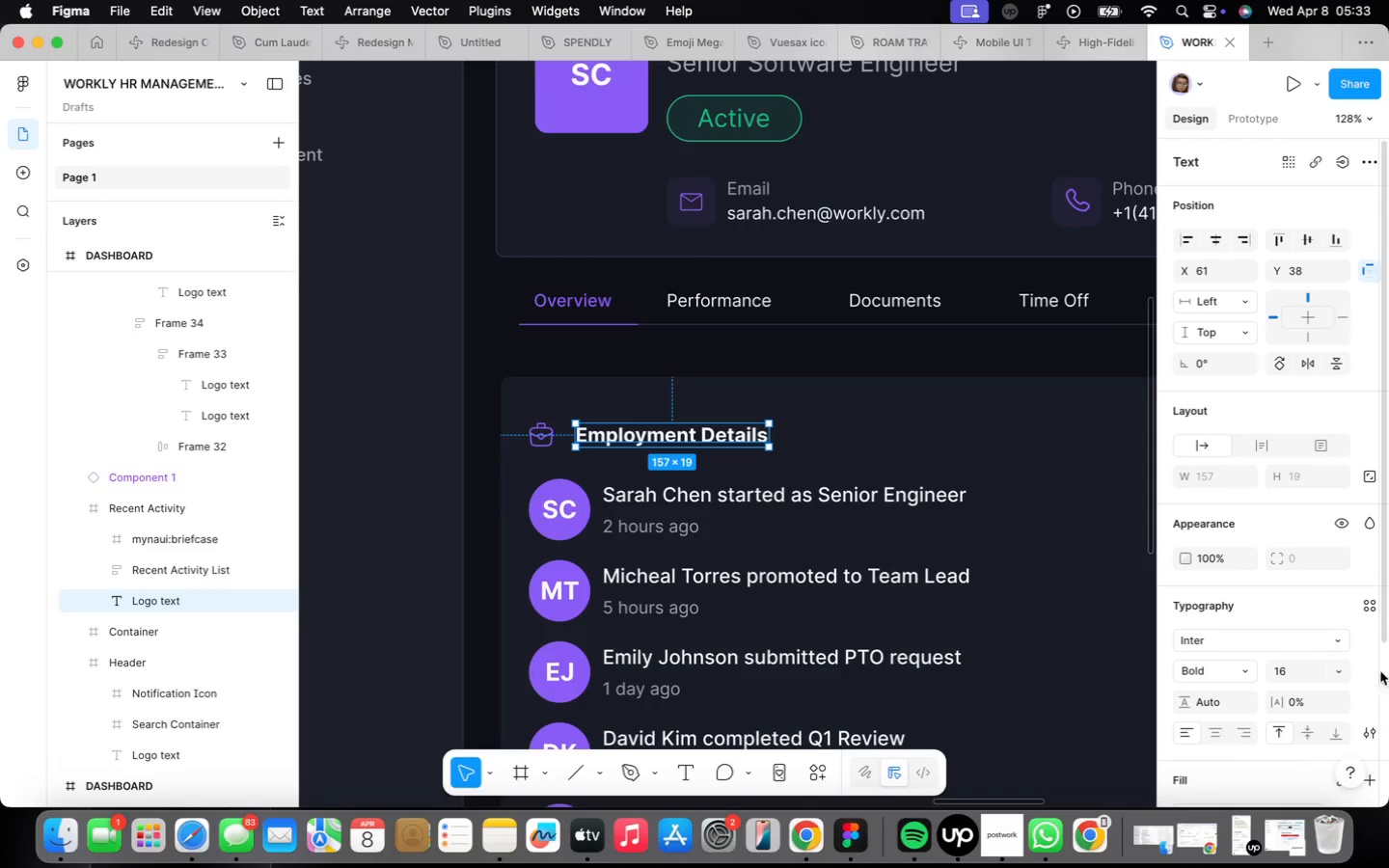 
scroll: coordinate [1357, 635], scroll_direction: down, amount: 27.0
 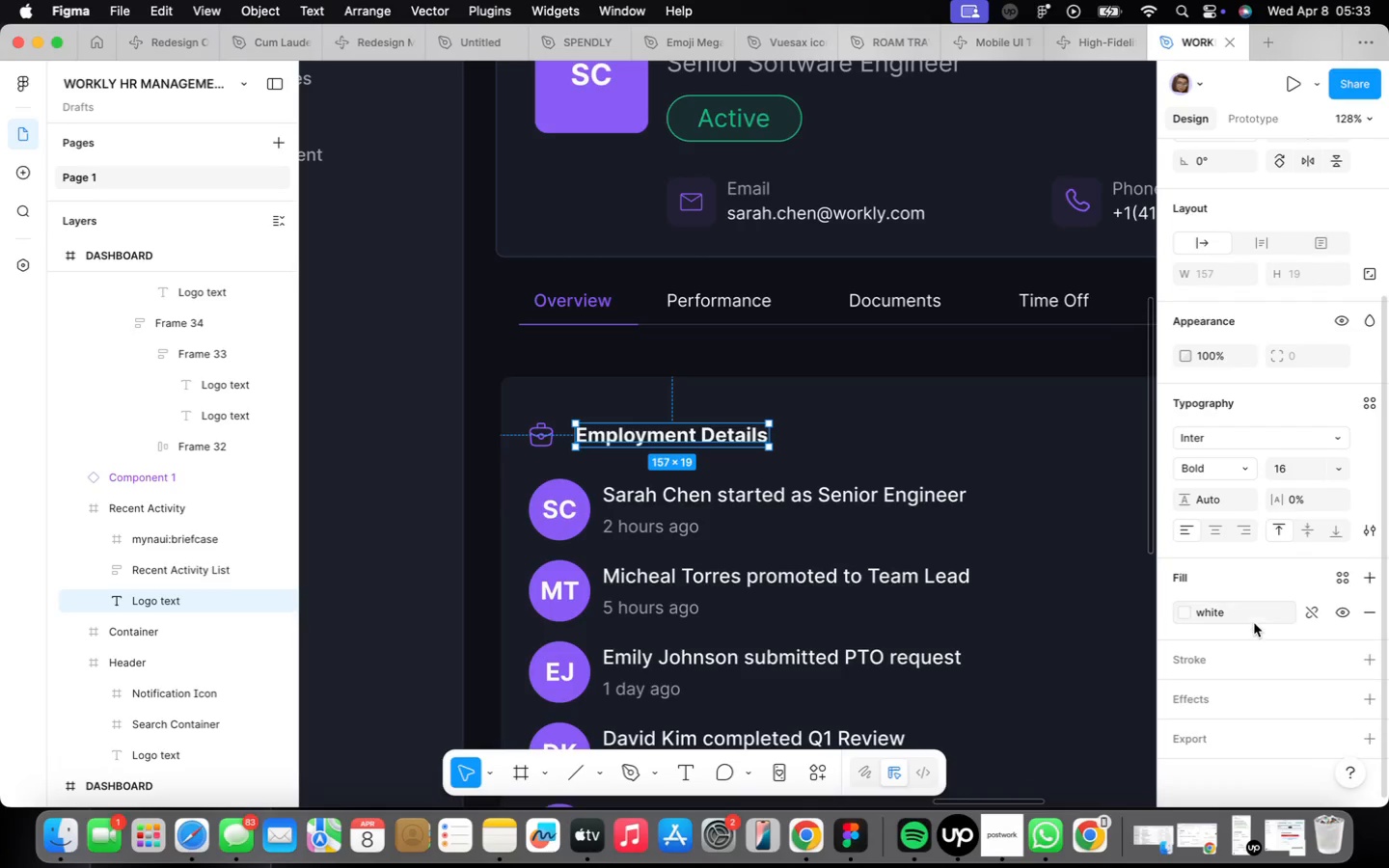 
left_click([1254, 622])
 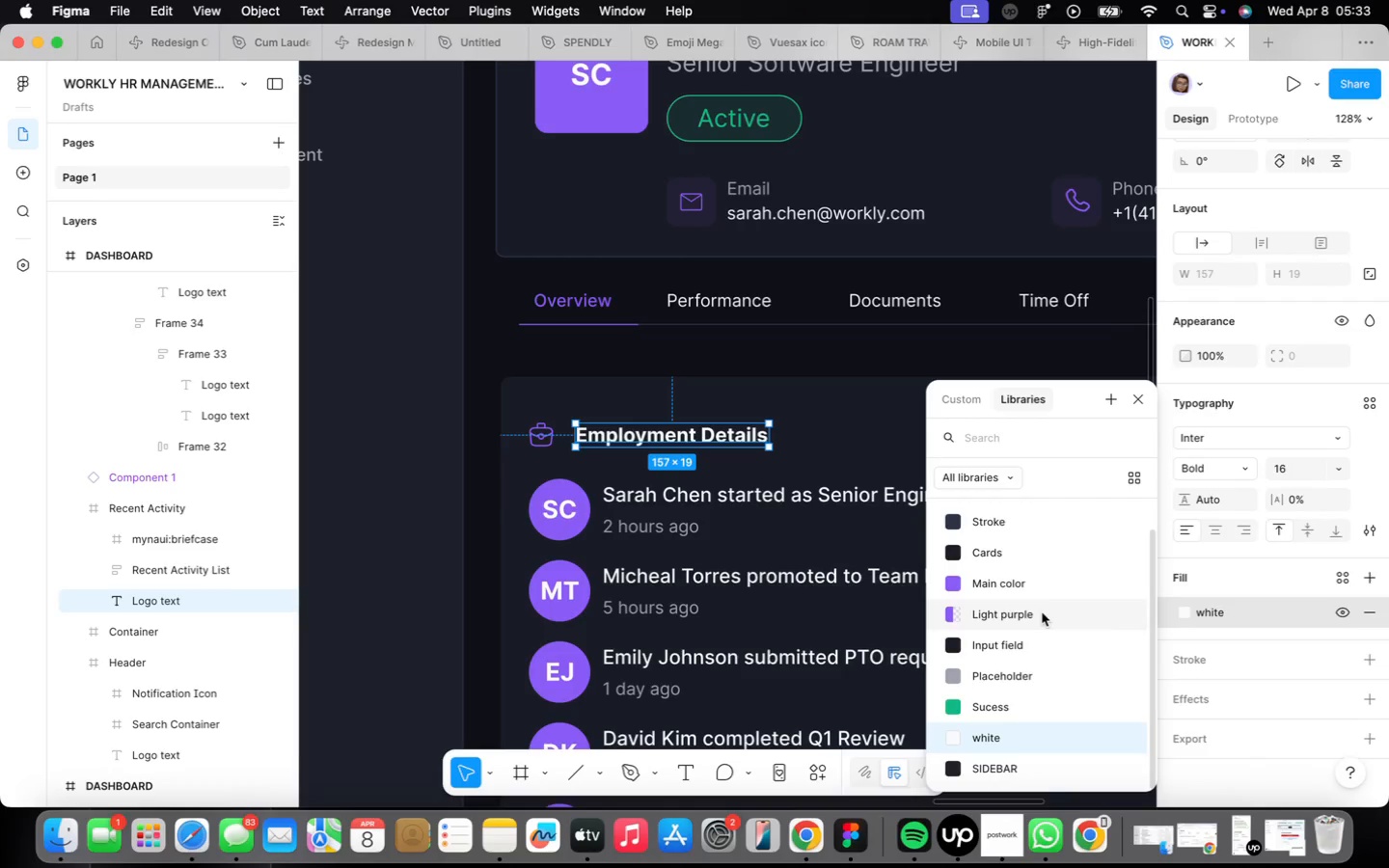 
left_click([1028, 595])
 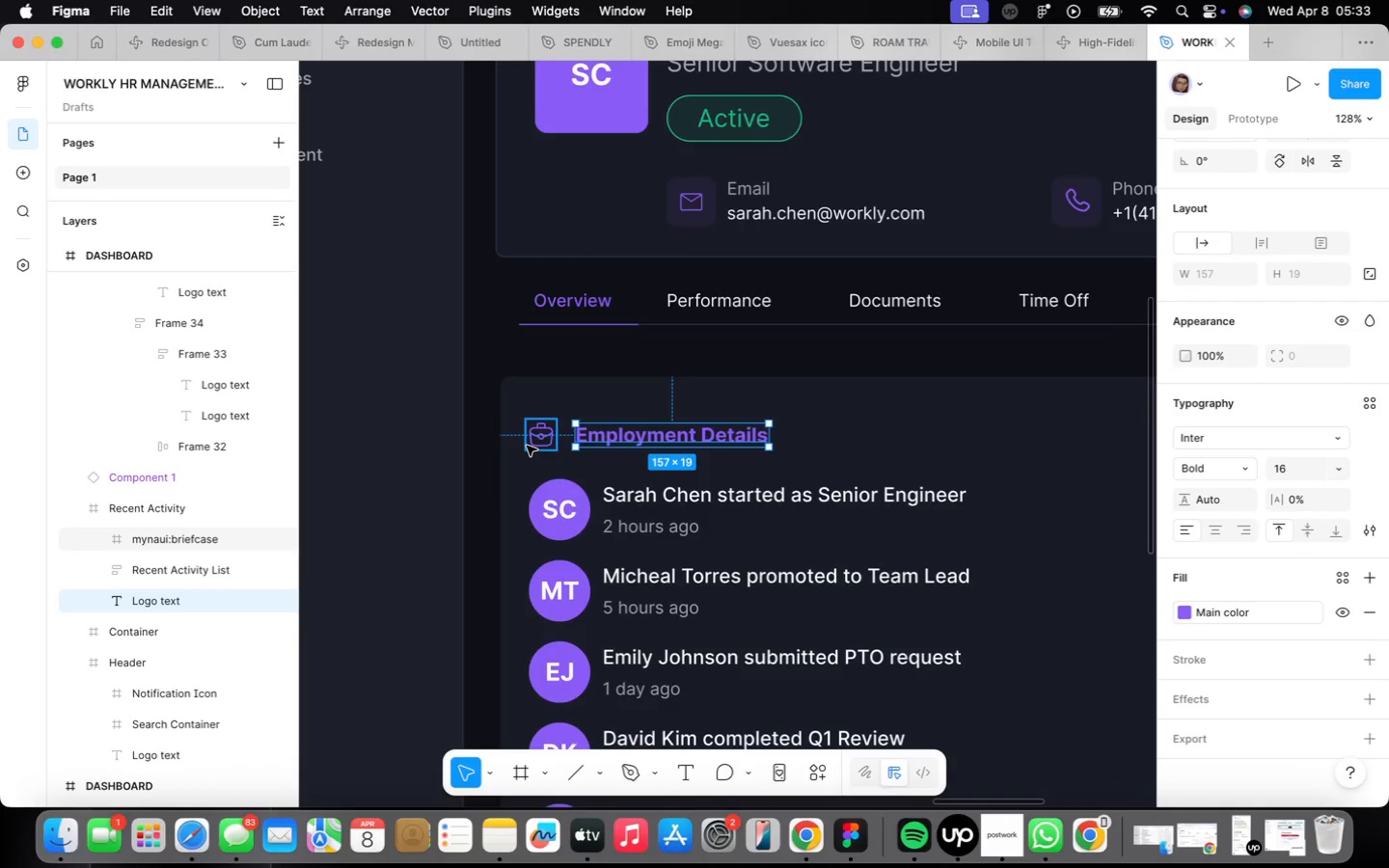 
key(Shift+ShiftLeft)
 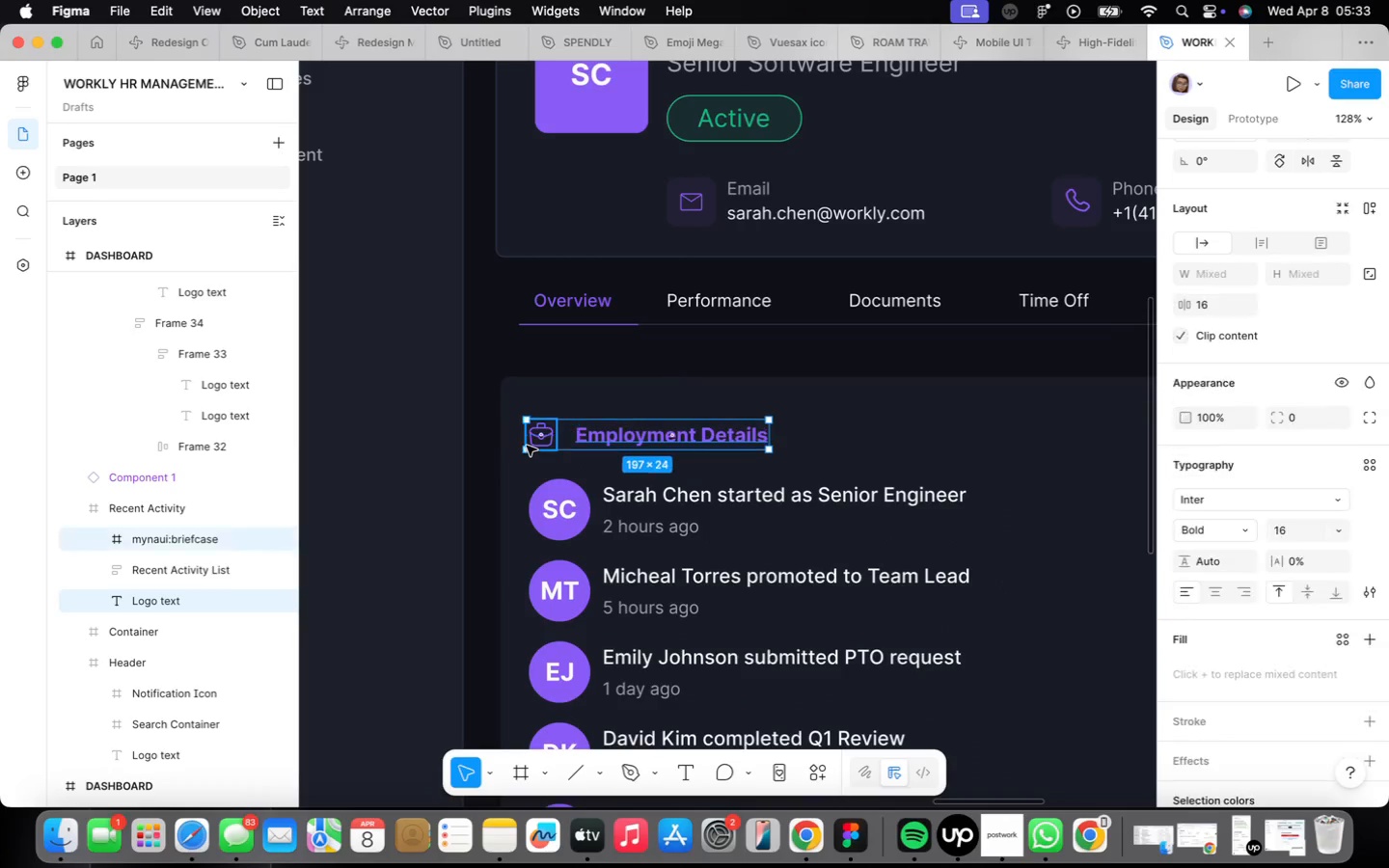 
left_click([527, 446])
 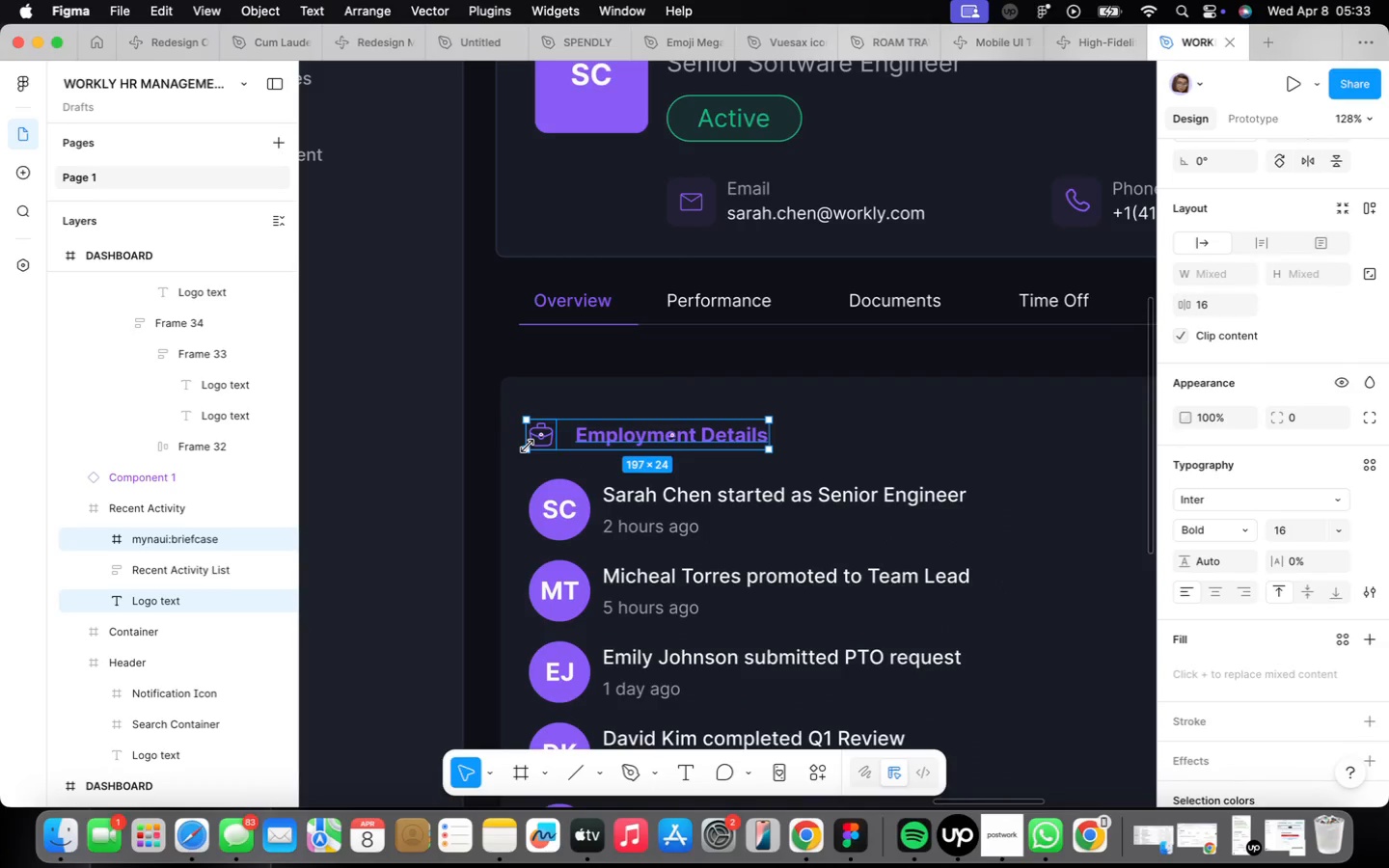 
key(Shift+A)
 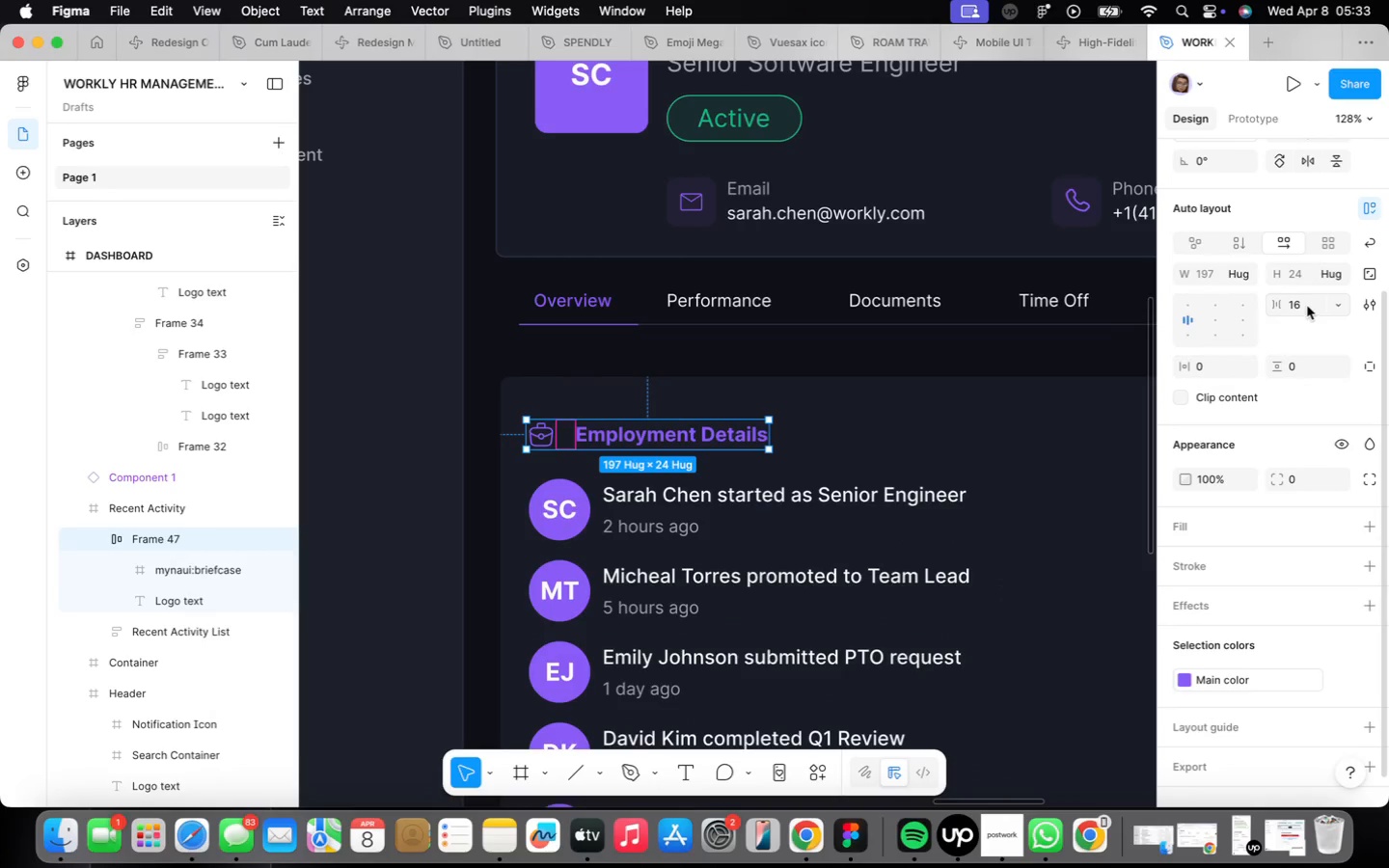 
key(8)
 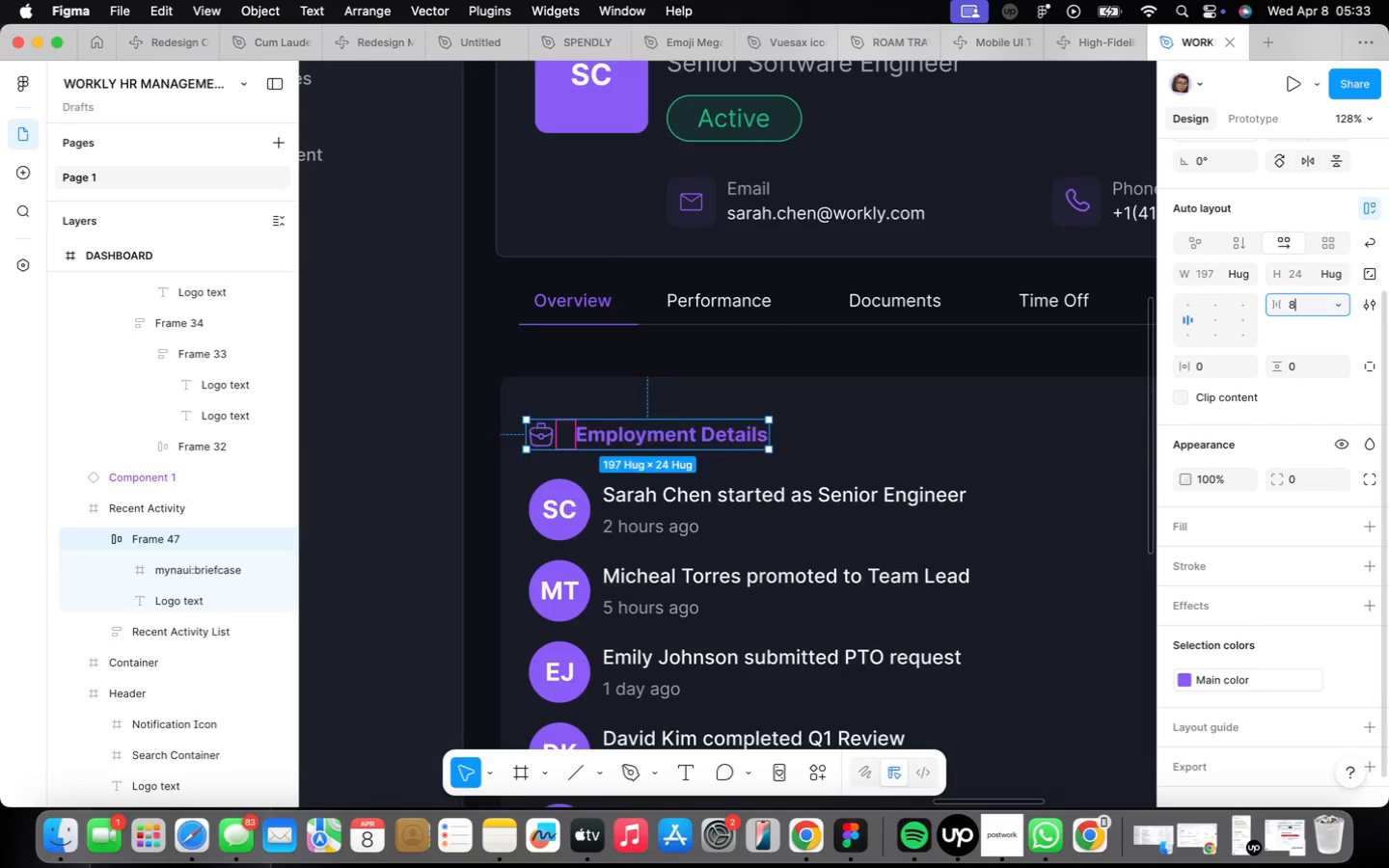 
key(Enter)
 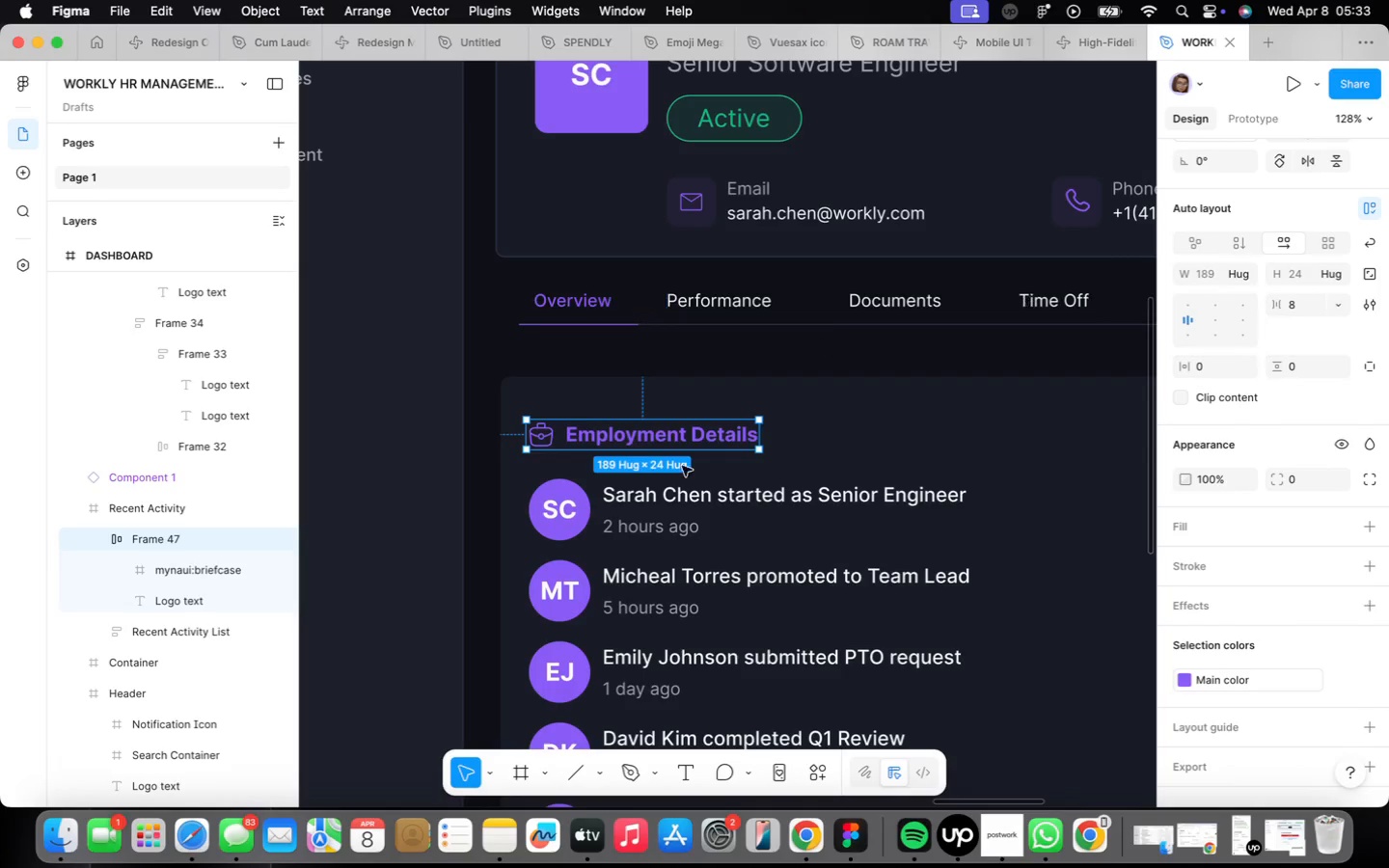 
scroll: coordinate [555, 433], scroll_direction: up, amount: 3.0
 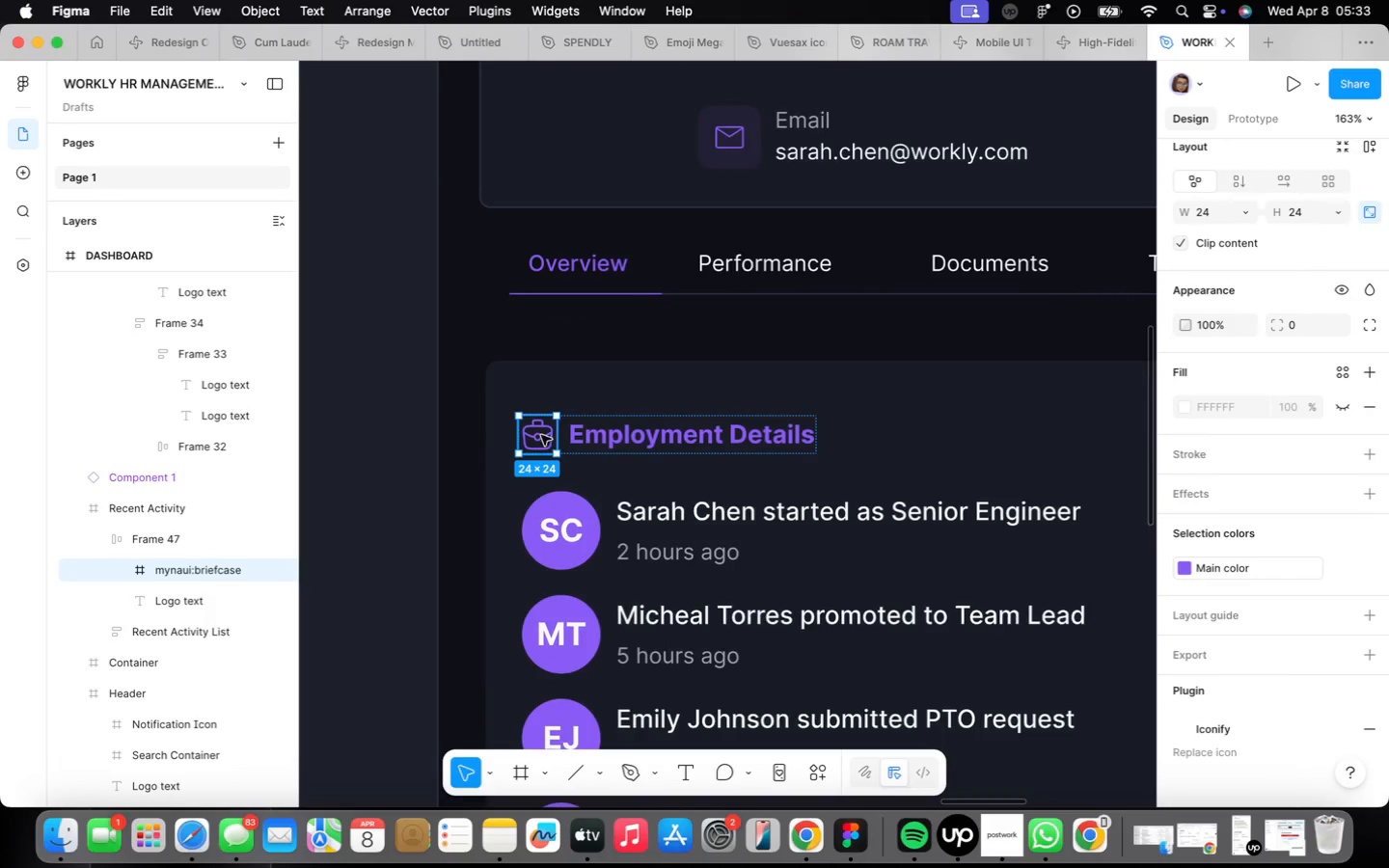 
double_click([538, 435])
 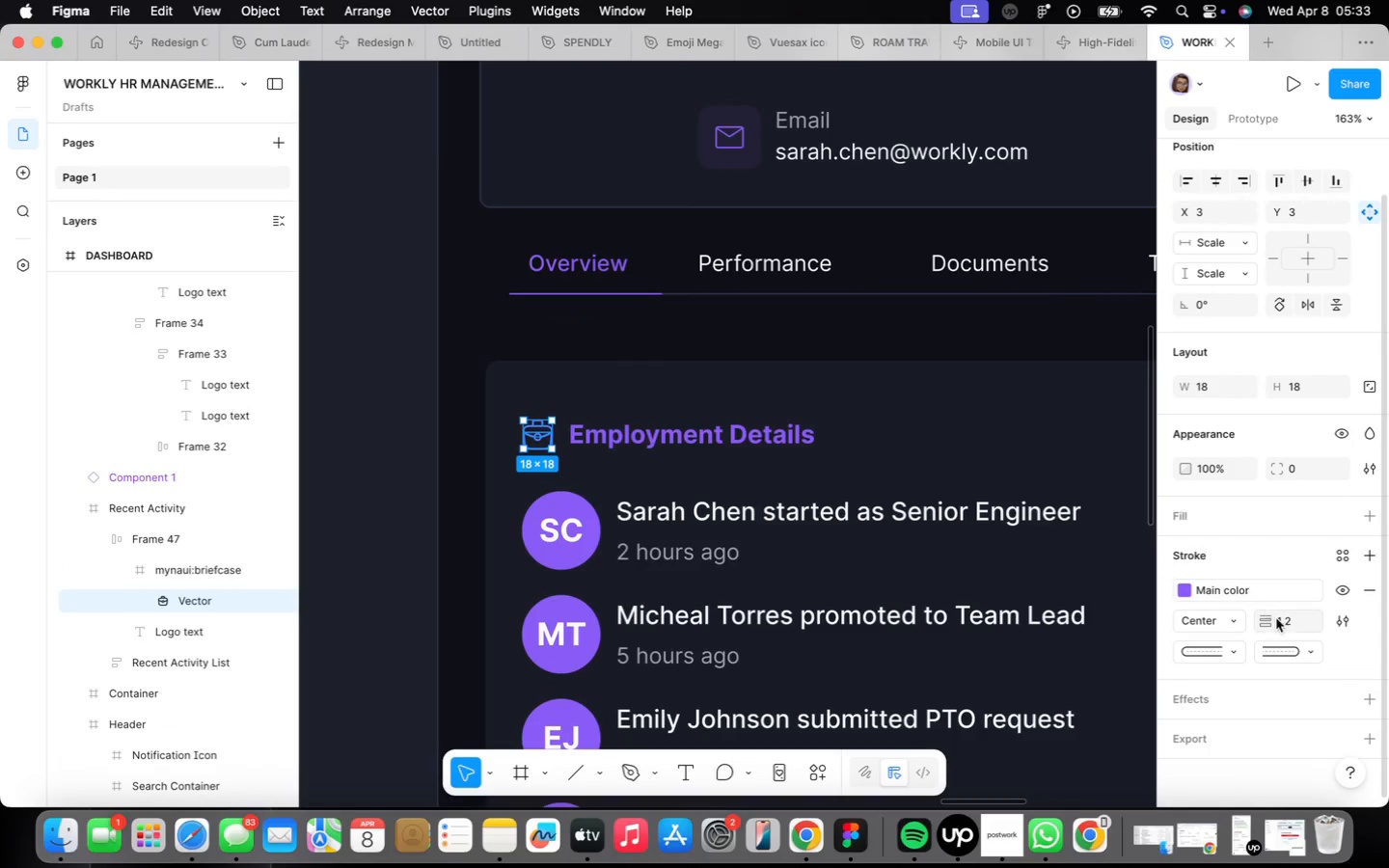 
left_click([1292, 622])
 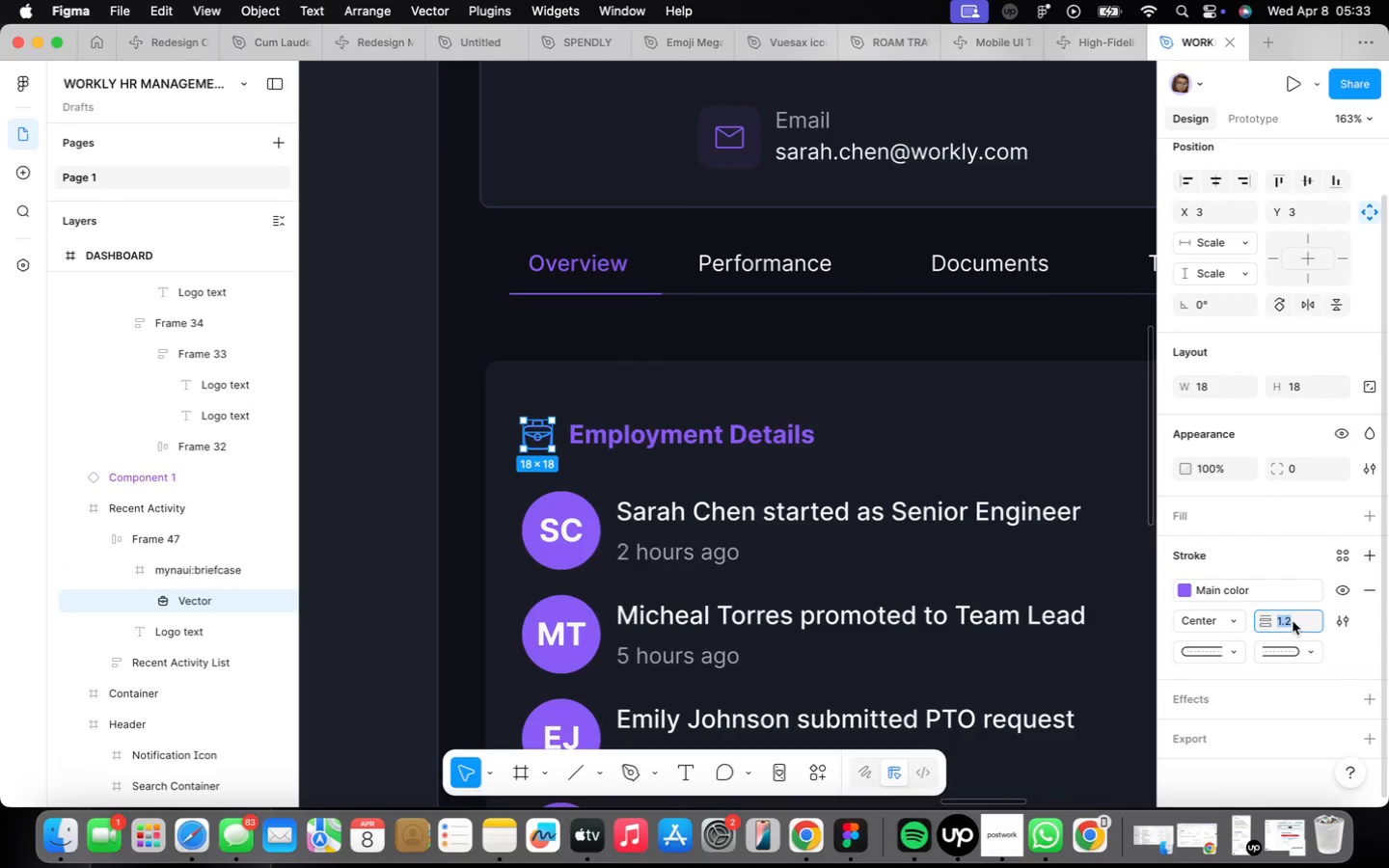 
key(1)
 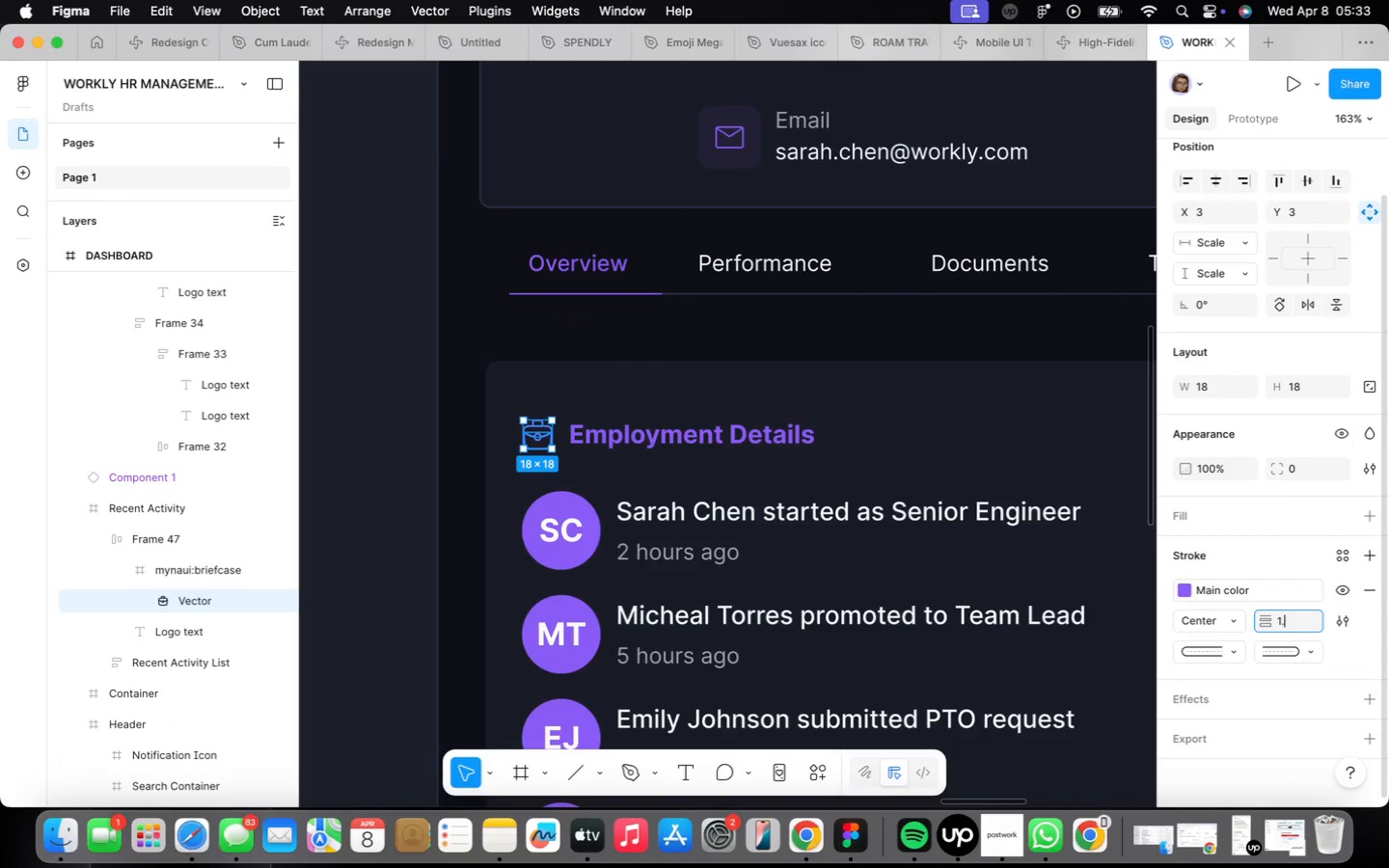 
key(Period)
 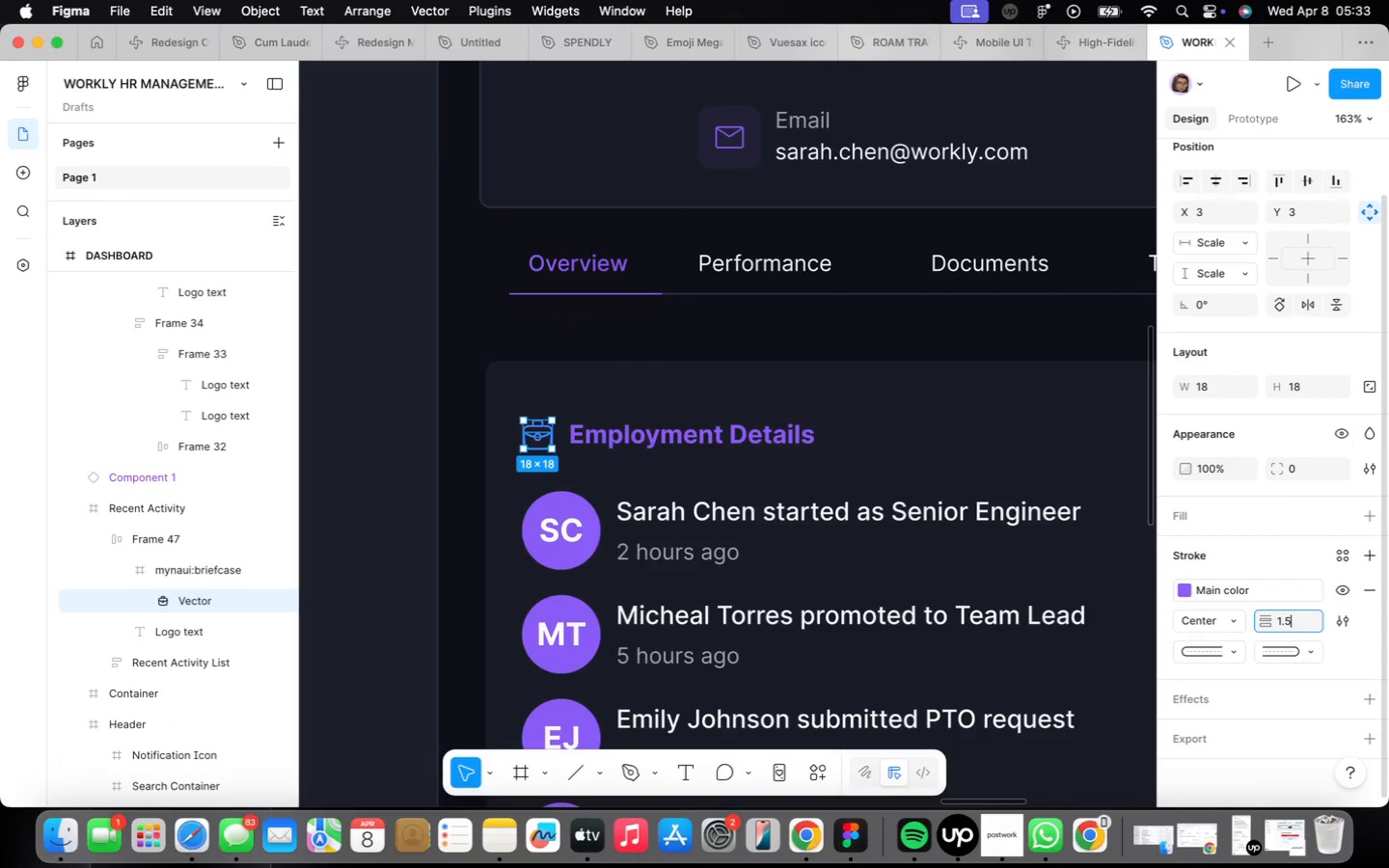 
key(5)
 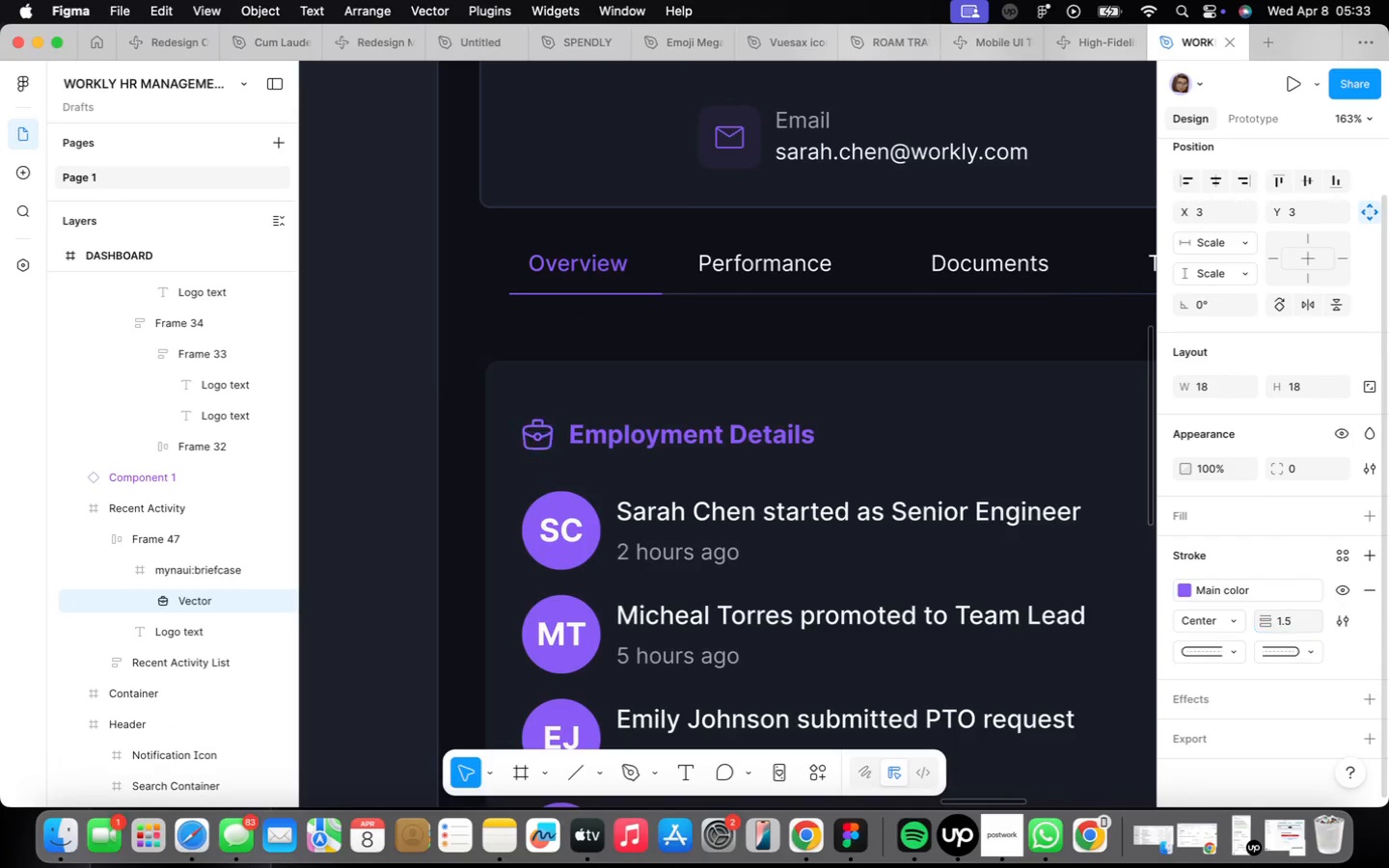 
key(Enter)
 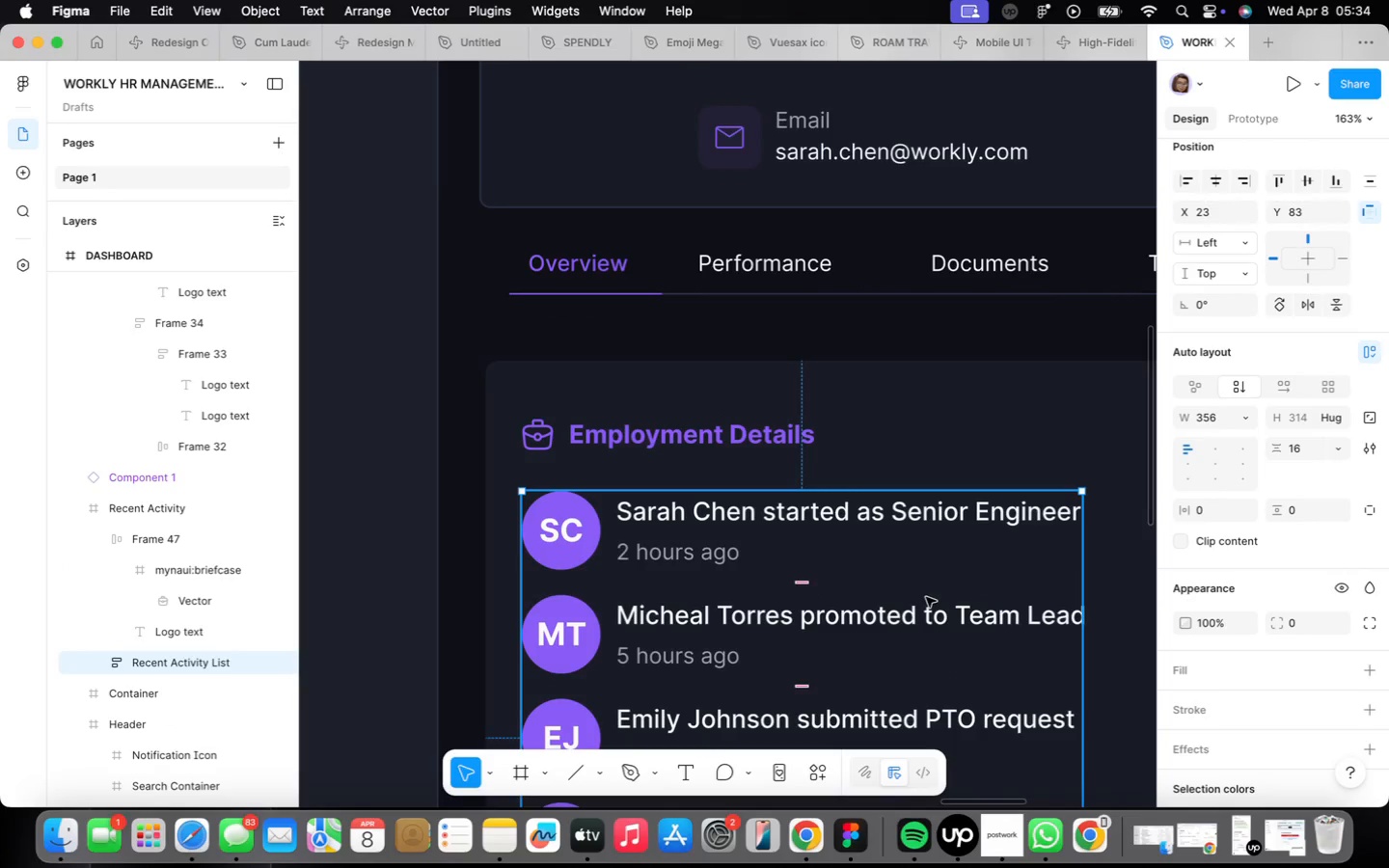 
scroll: coordinate [926, 597], scroll_direction: down, amount: 7.0
 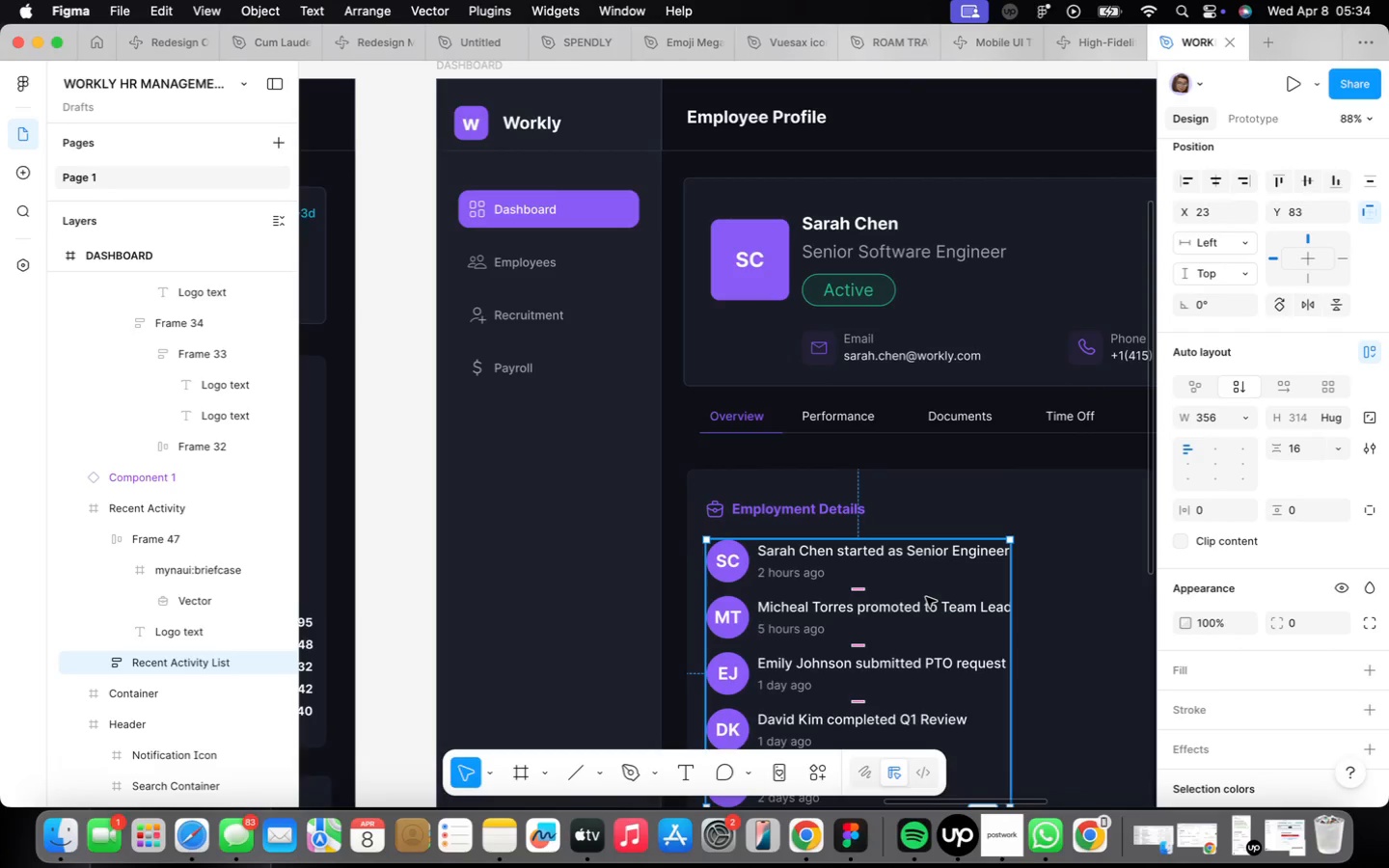 
left_click([926, 597])
 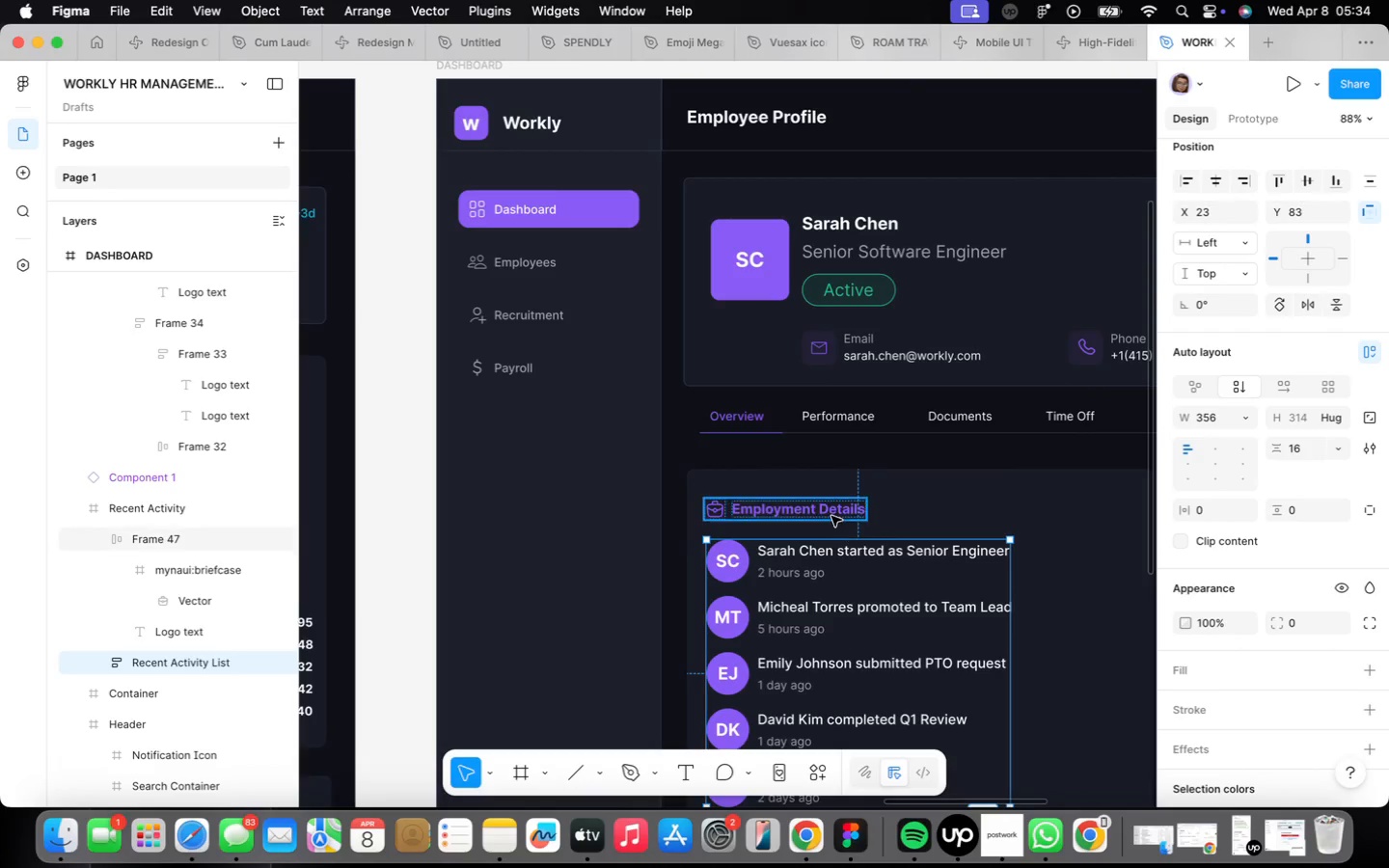 
double_click([831, 515])
 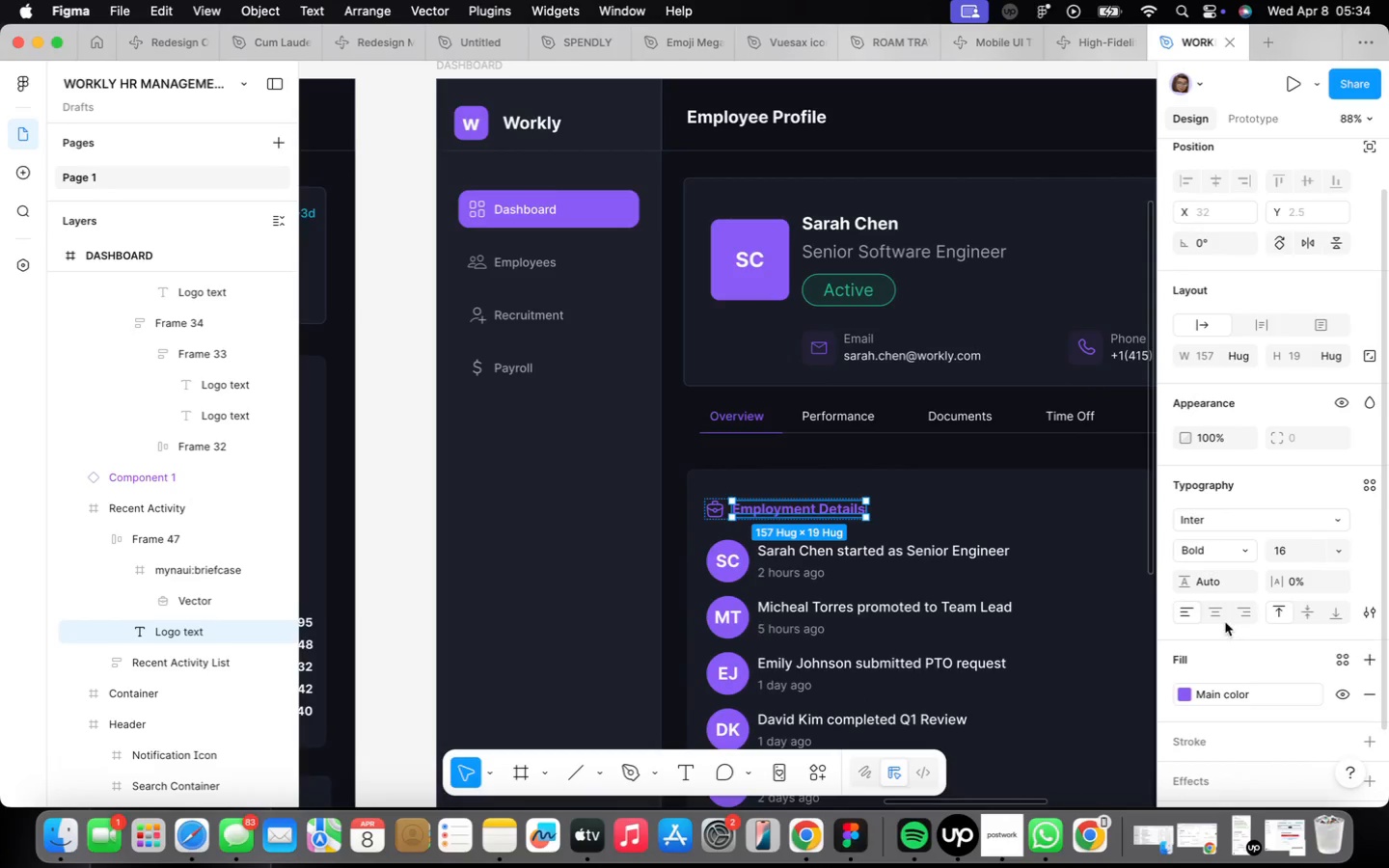 
left_click([1224, 687])
 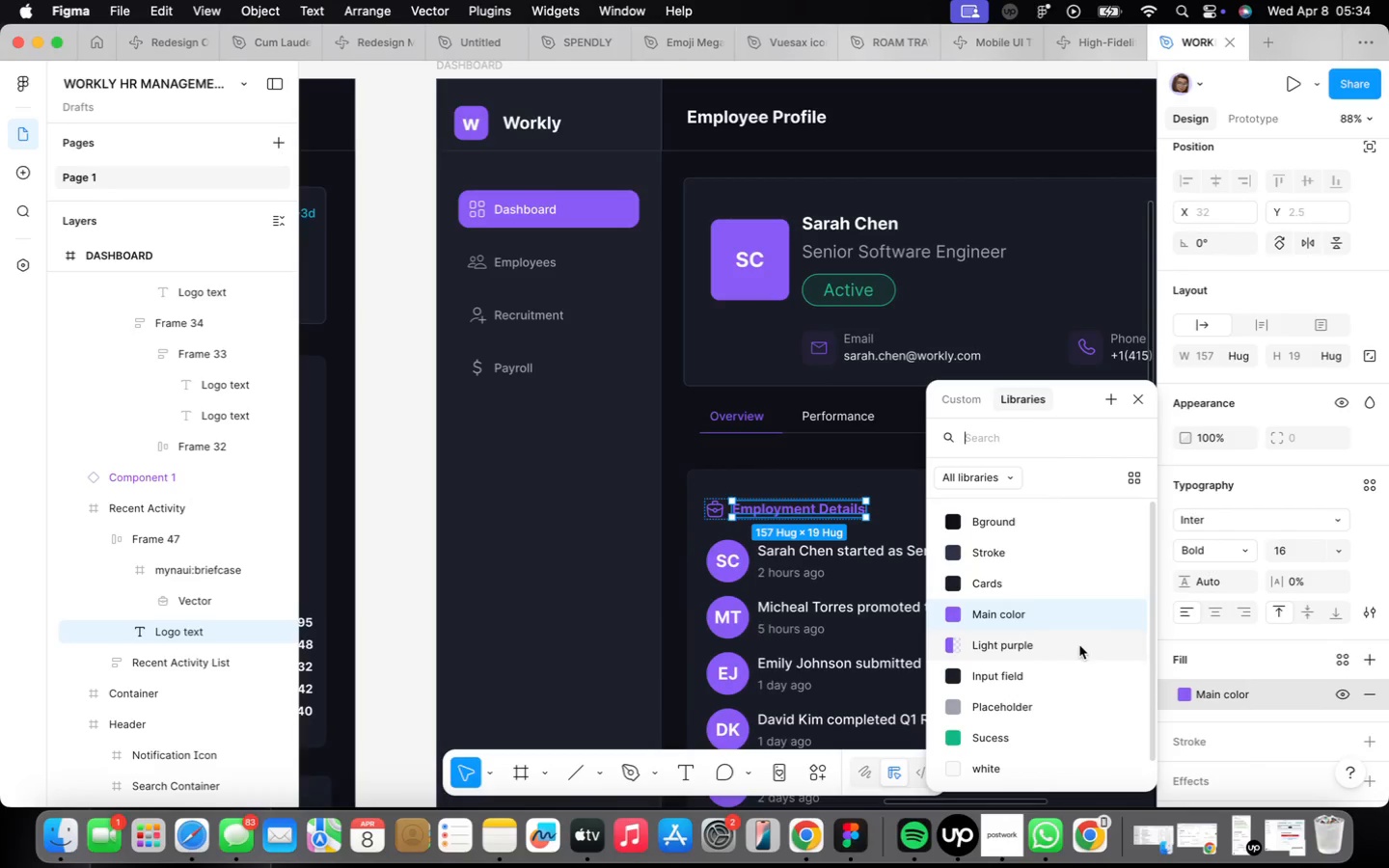 
scroll: coordinate [1078, 646], scroll_direction: down, amount: 9.0
 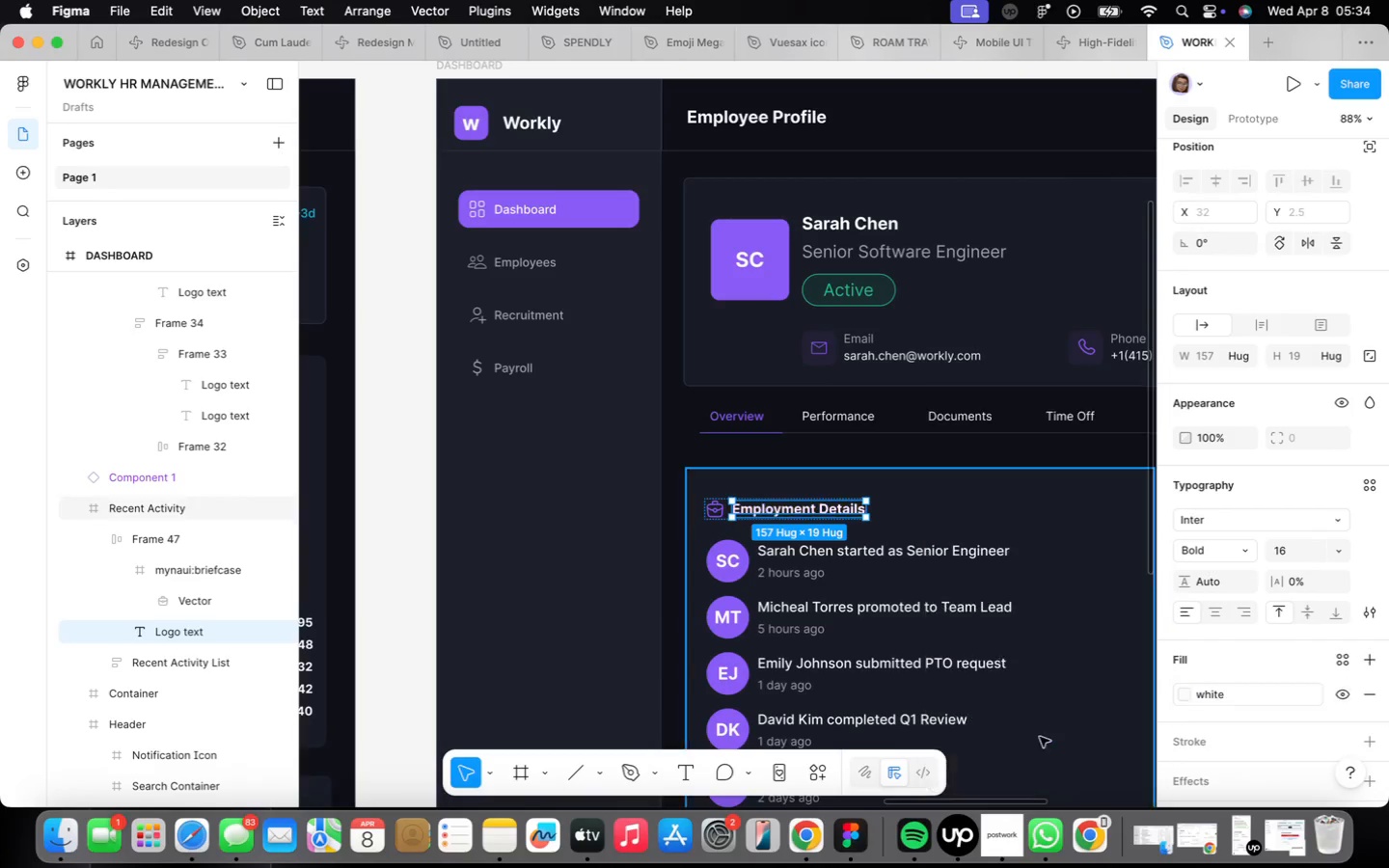 
left_click([921, 659])
 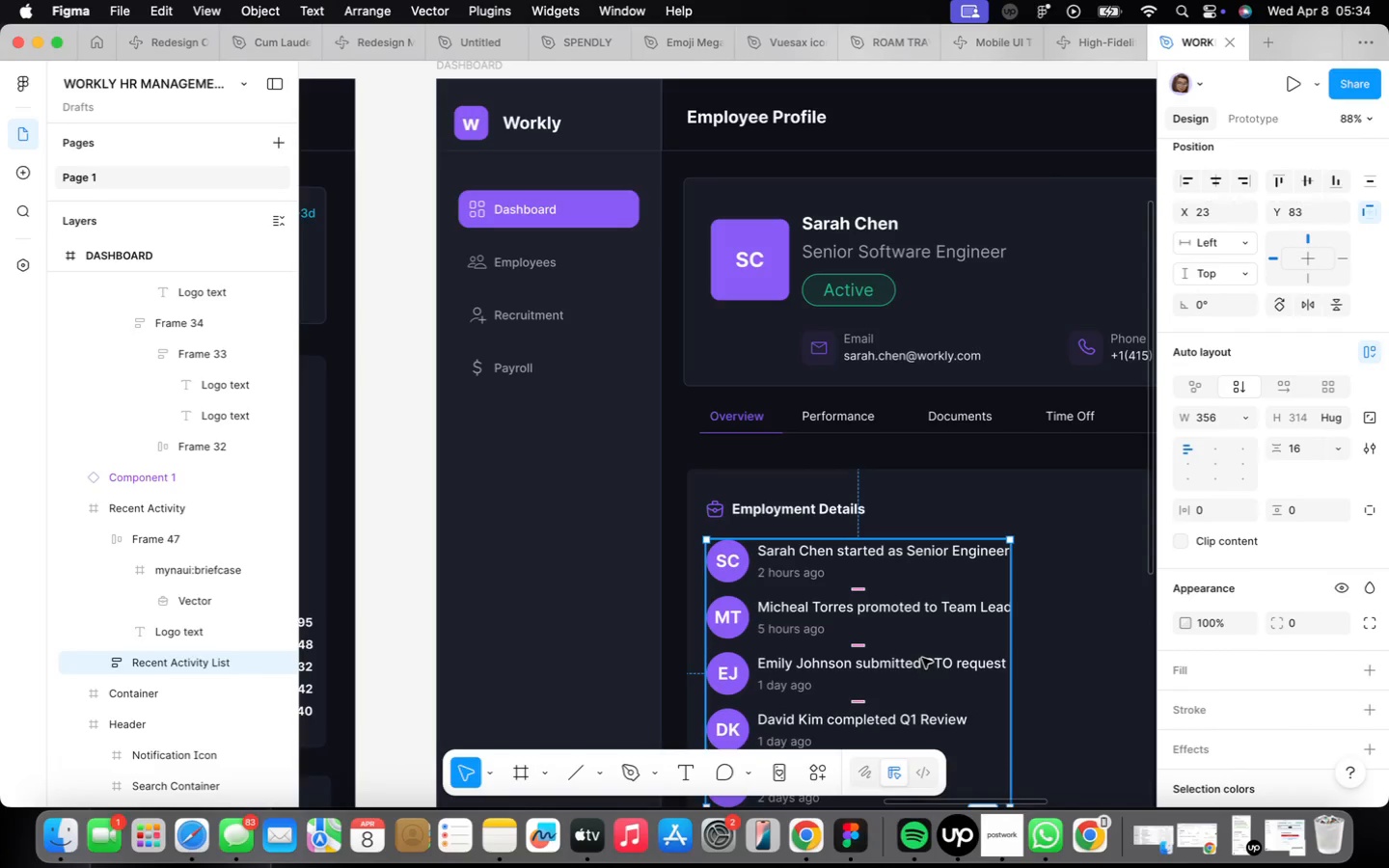 
key(Backspace)
 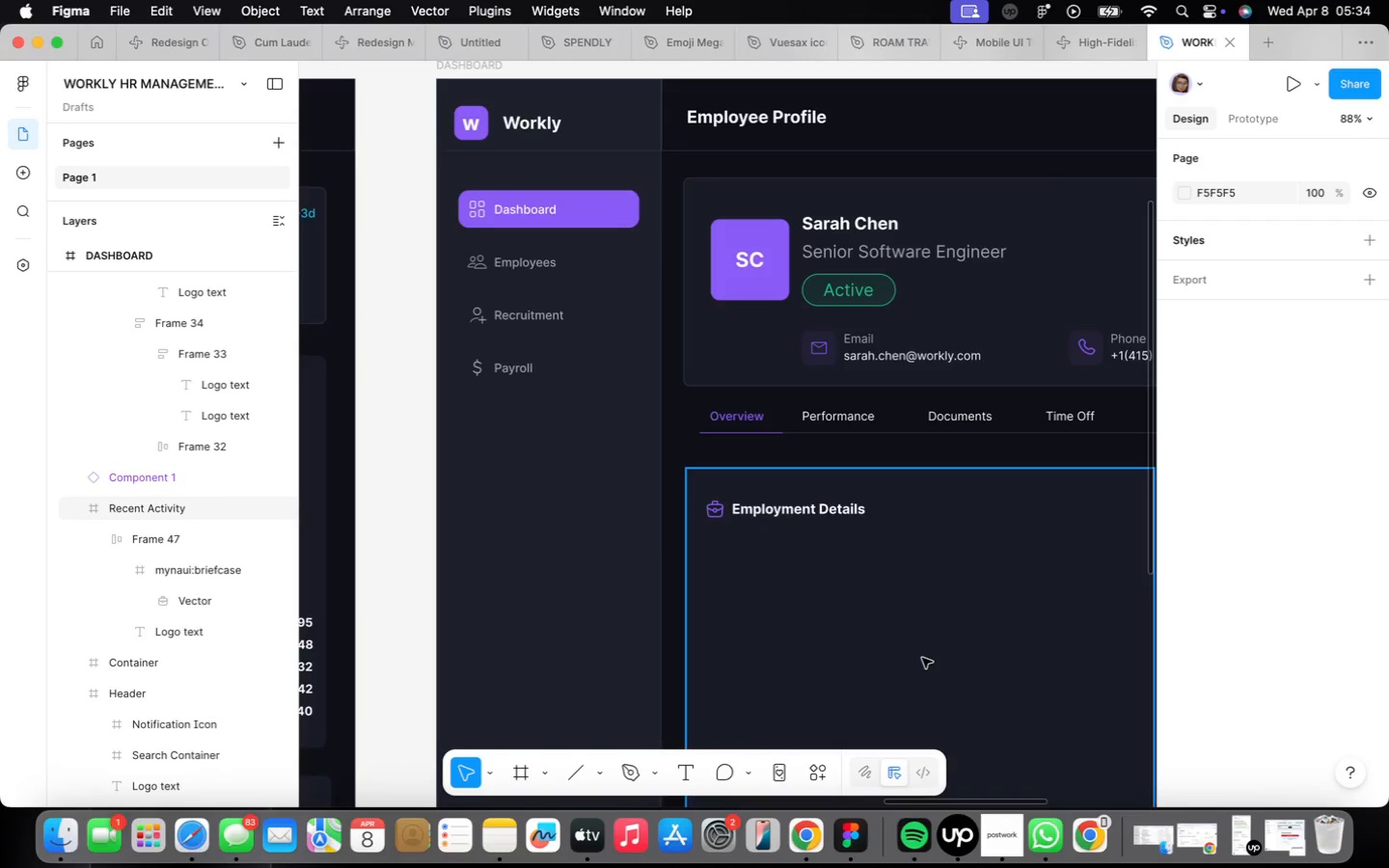 
wait(5.3)
 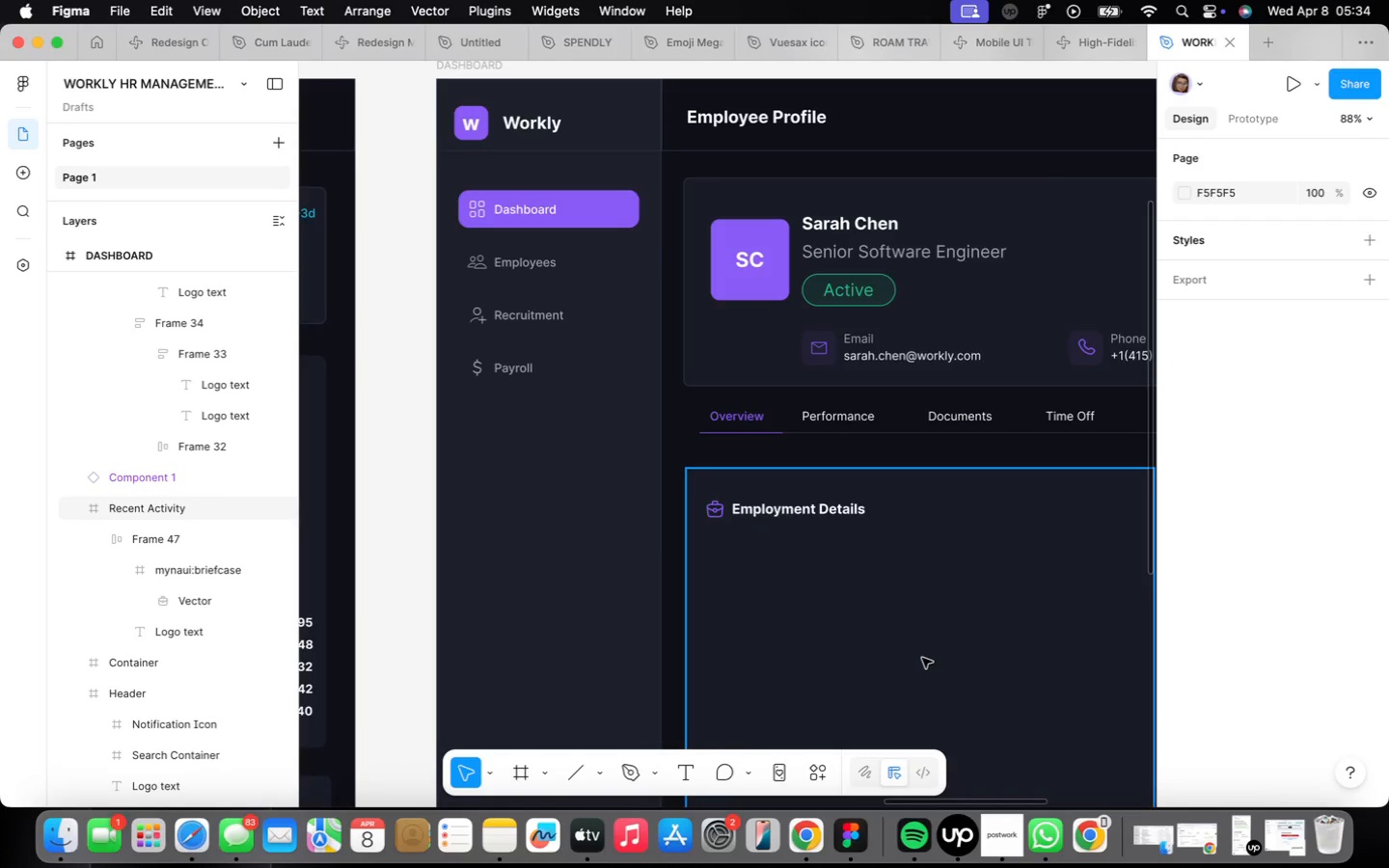 
scroll: coordinate [724, 524], scroll_direction: up, amount: 5.0
 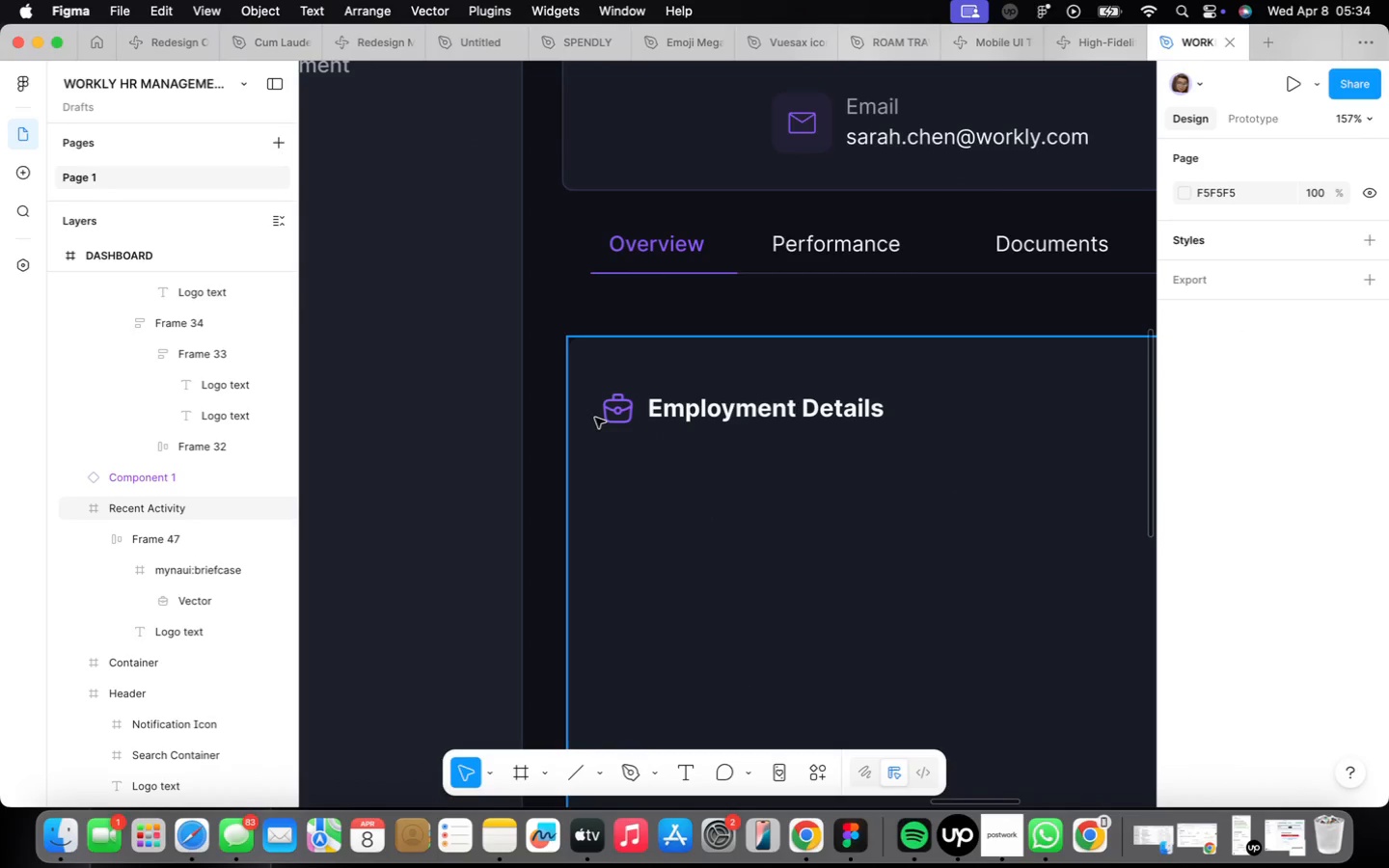 
double_click([619, 404])
 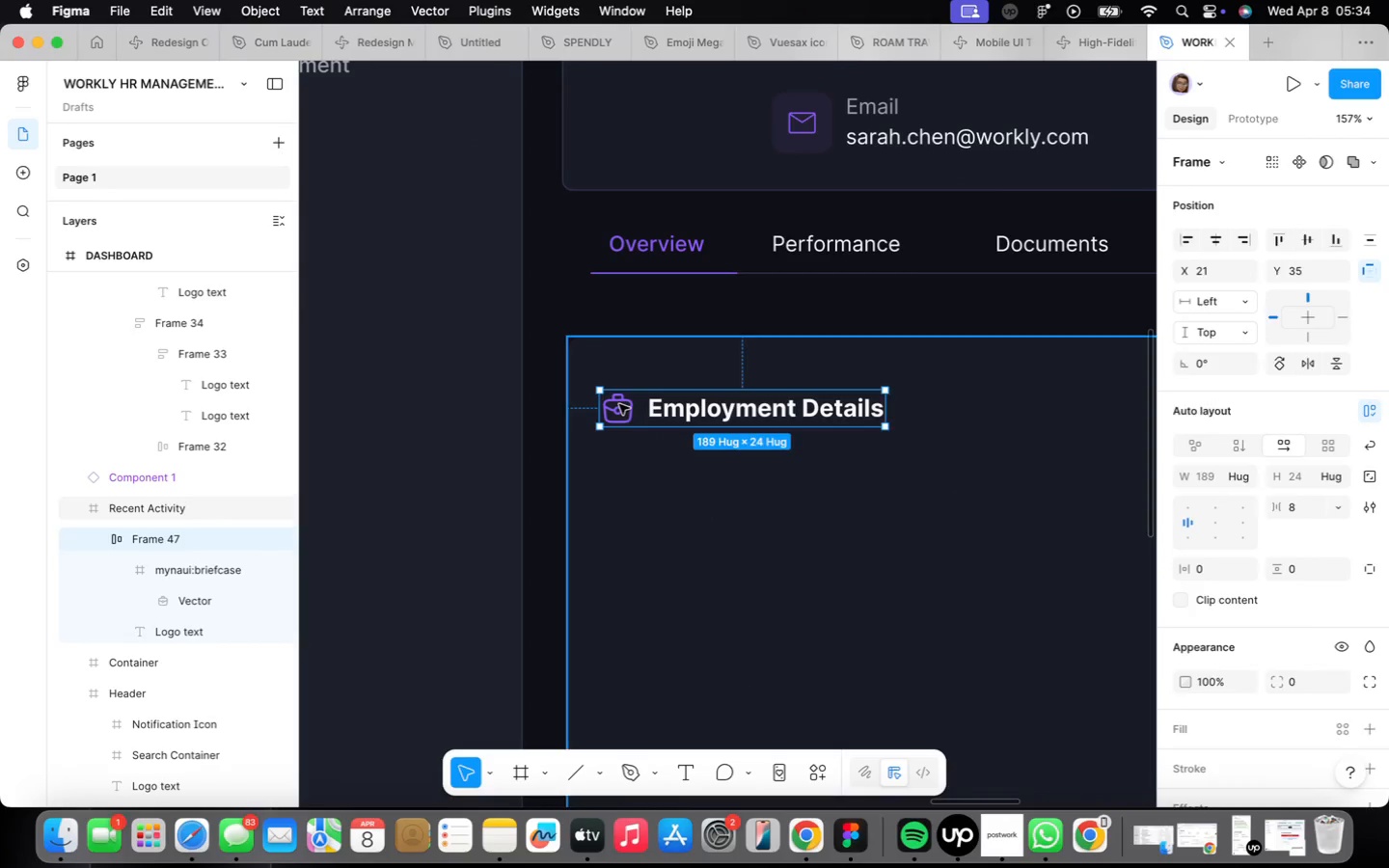 
triple_click([619, 404])
 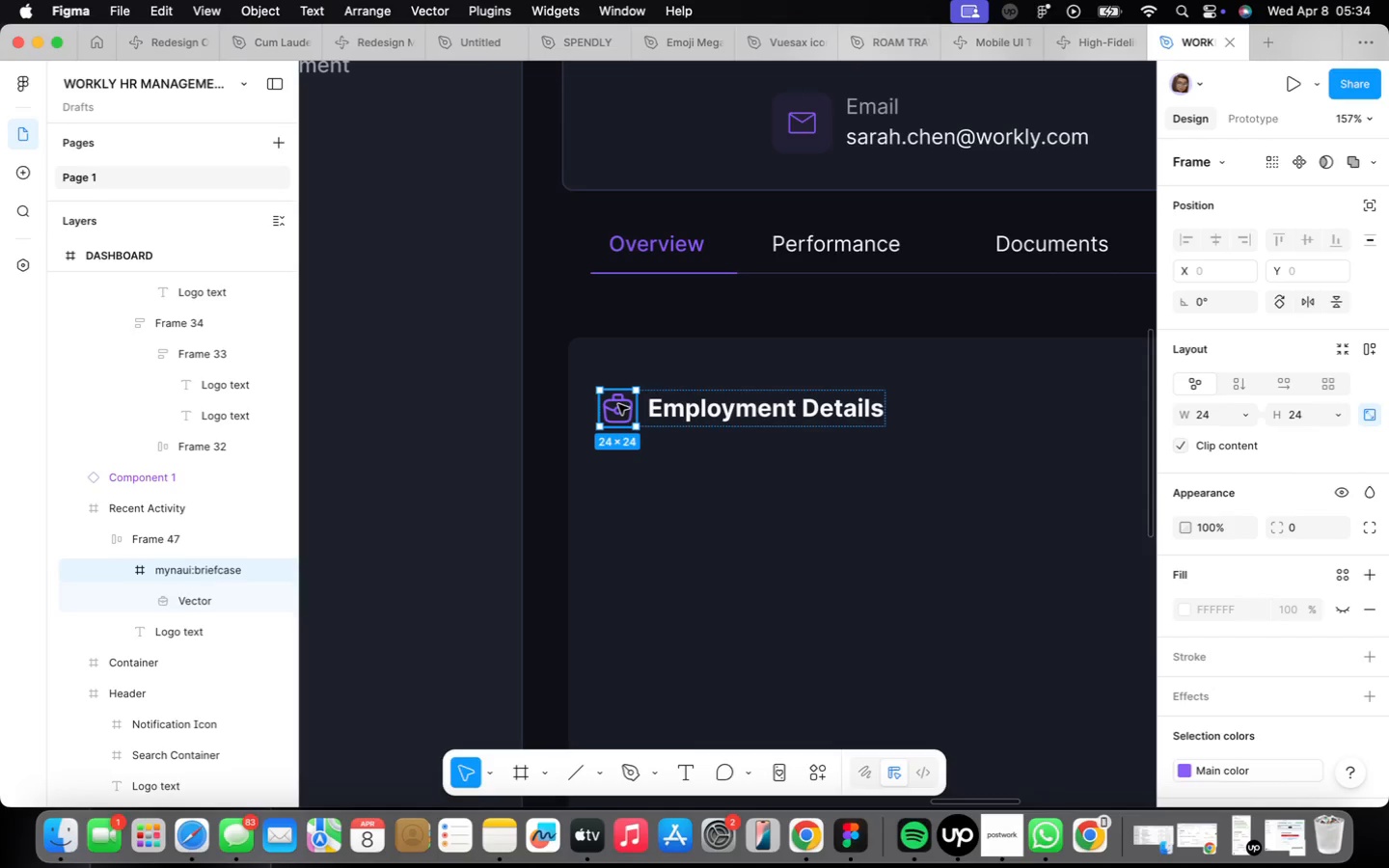 
hold_key(key=OptionLeft, duration=1.28)
left_click_drag(start_coordinate=[618, 405], to_coordinate=[622, 516])
 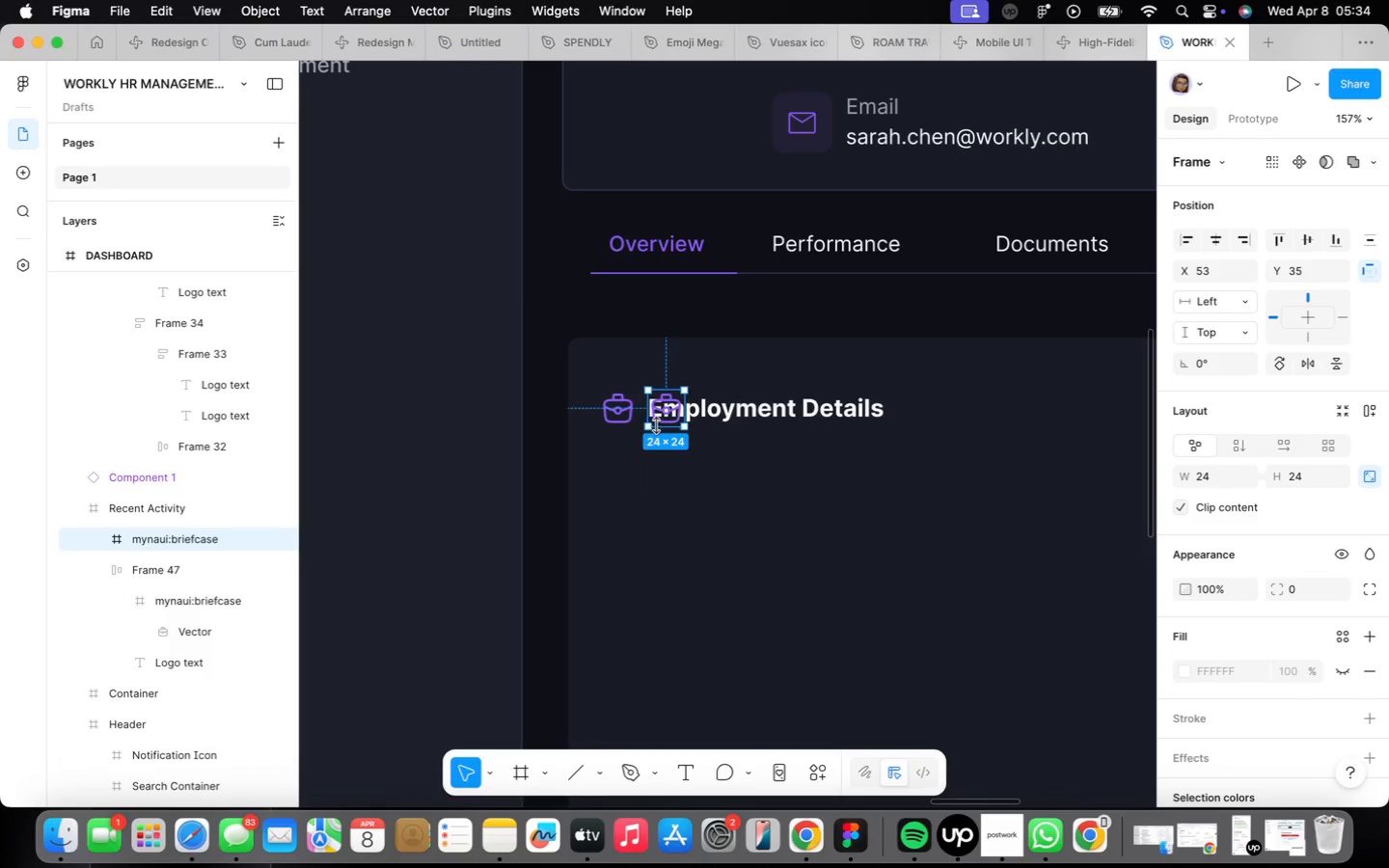 
left_click_drag(start_coordinate=[659, 417], to_coordinate=[625, 540])
 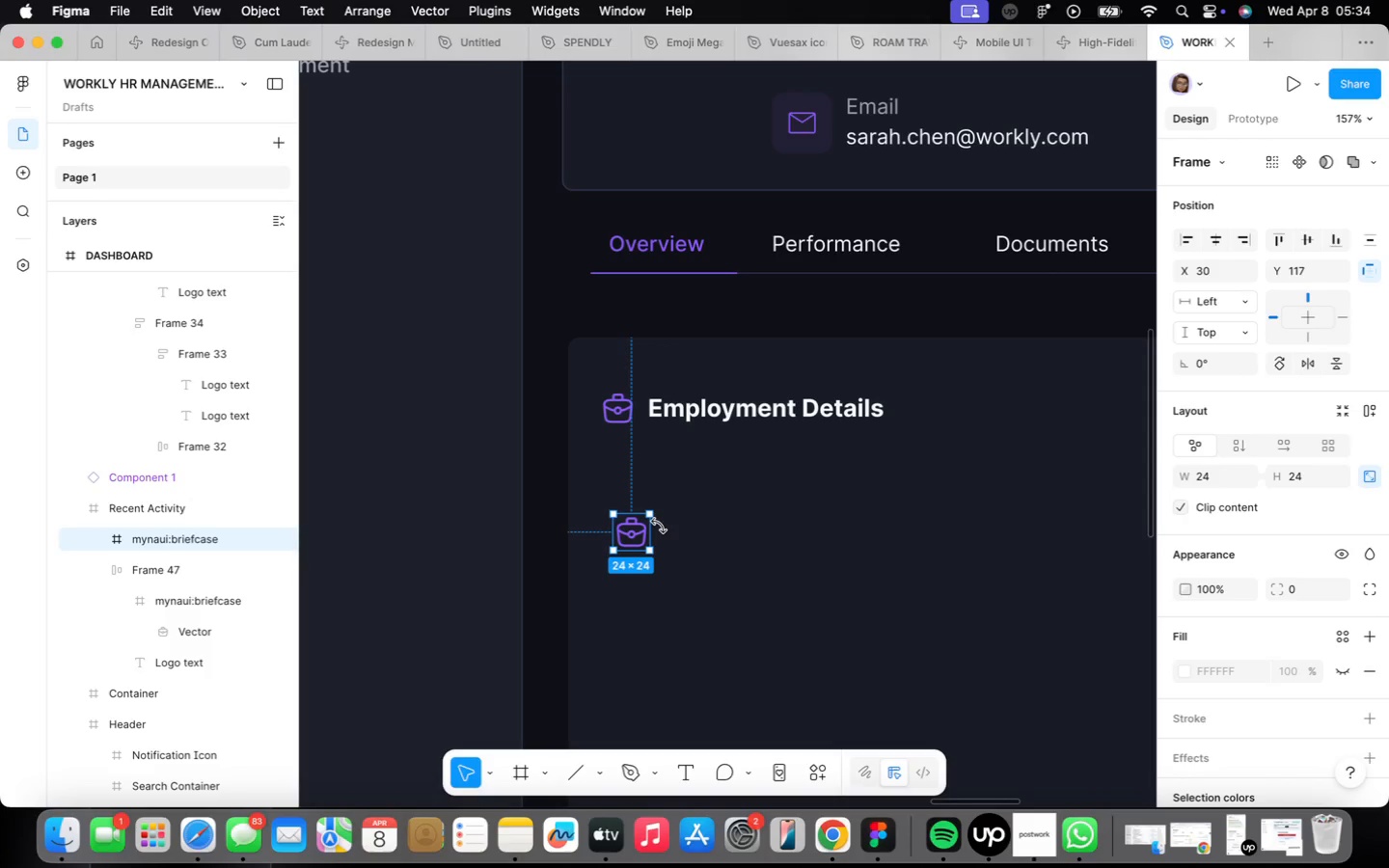 
wait(19.26)
 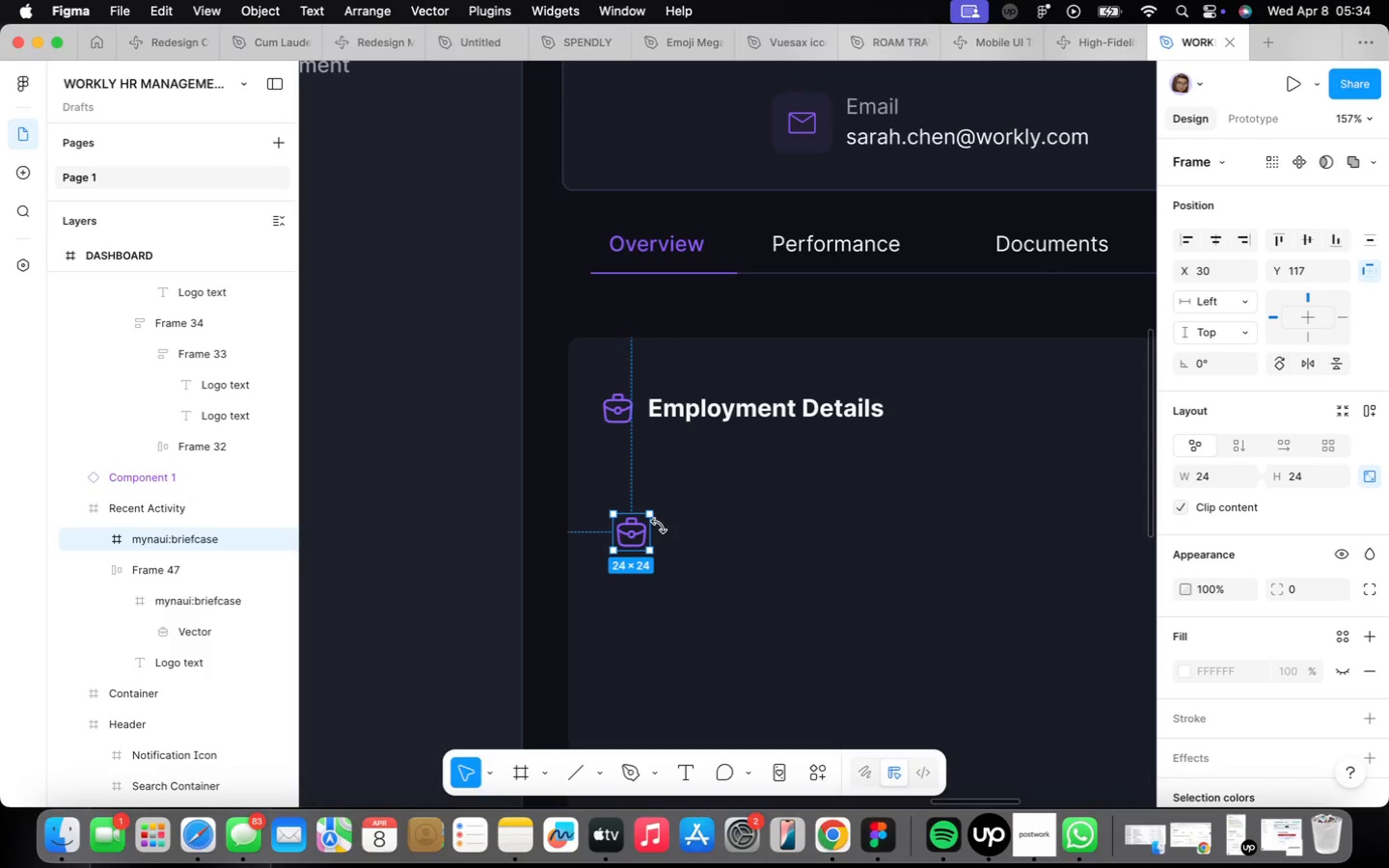 
left_click([707, 383])
 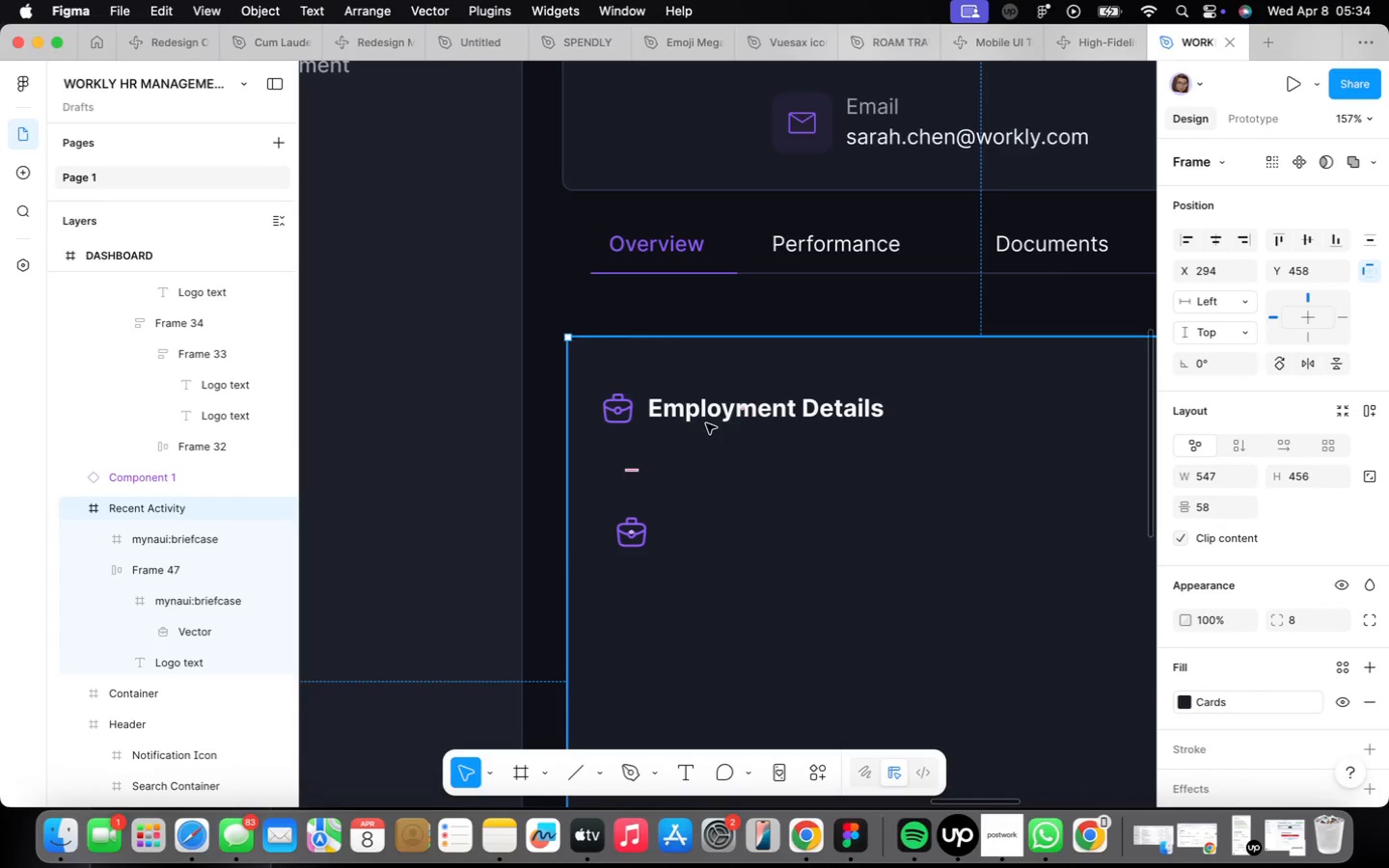 
double_click([706, 423])
 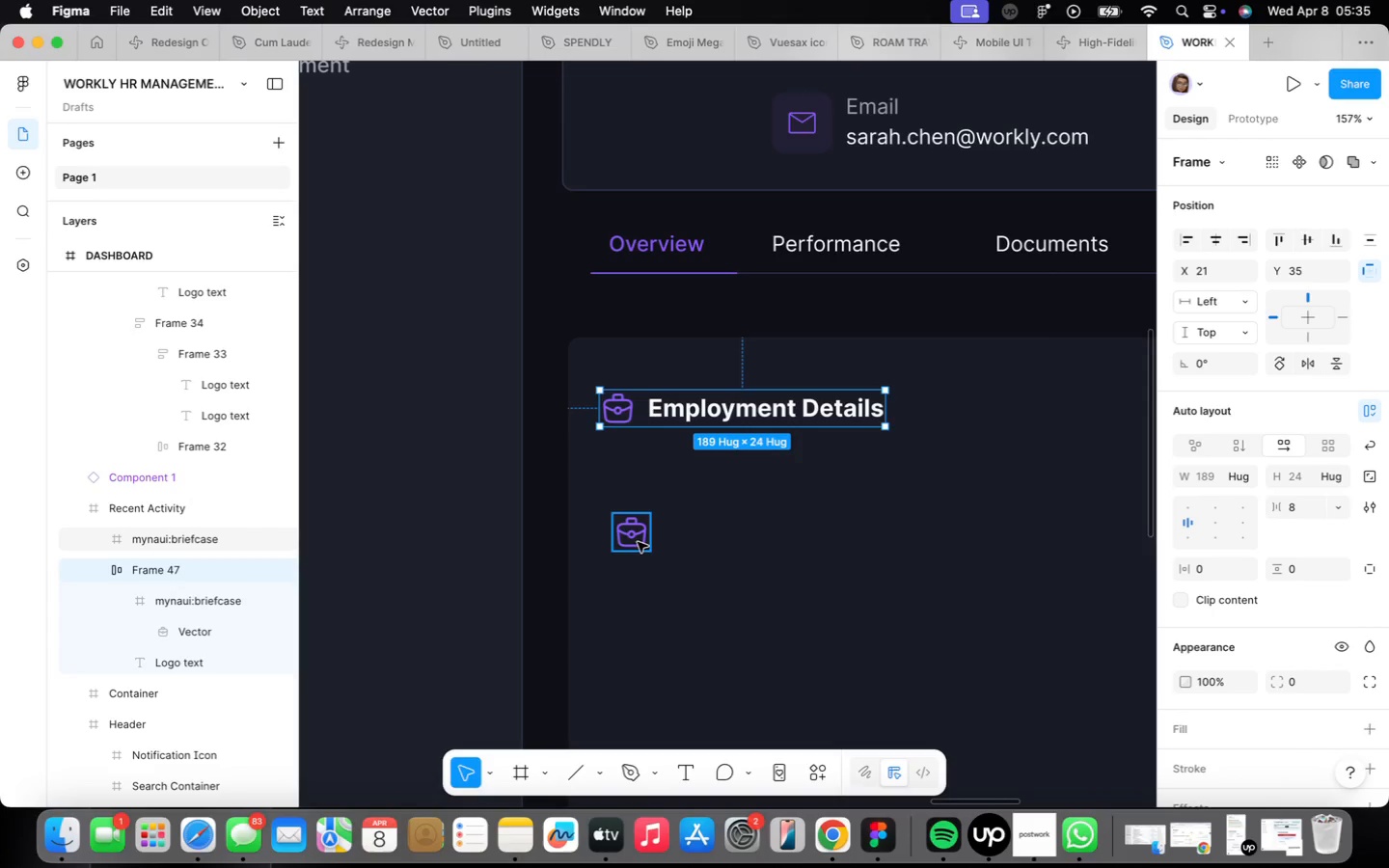 
wait(33.91)
 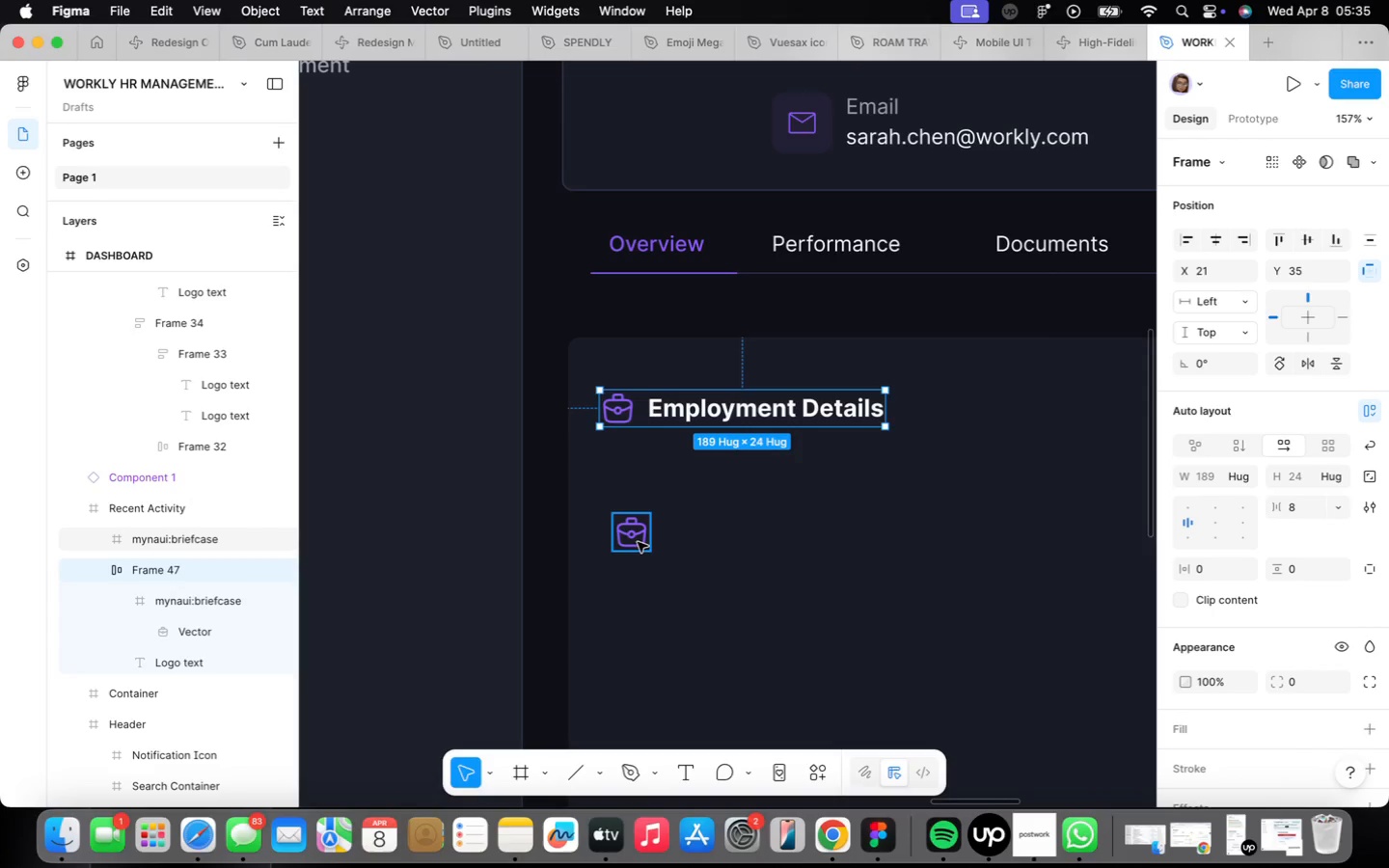 
left_click([638, 542])
 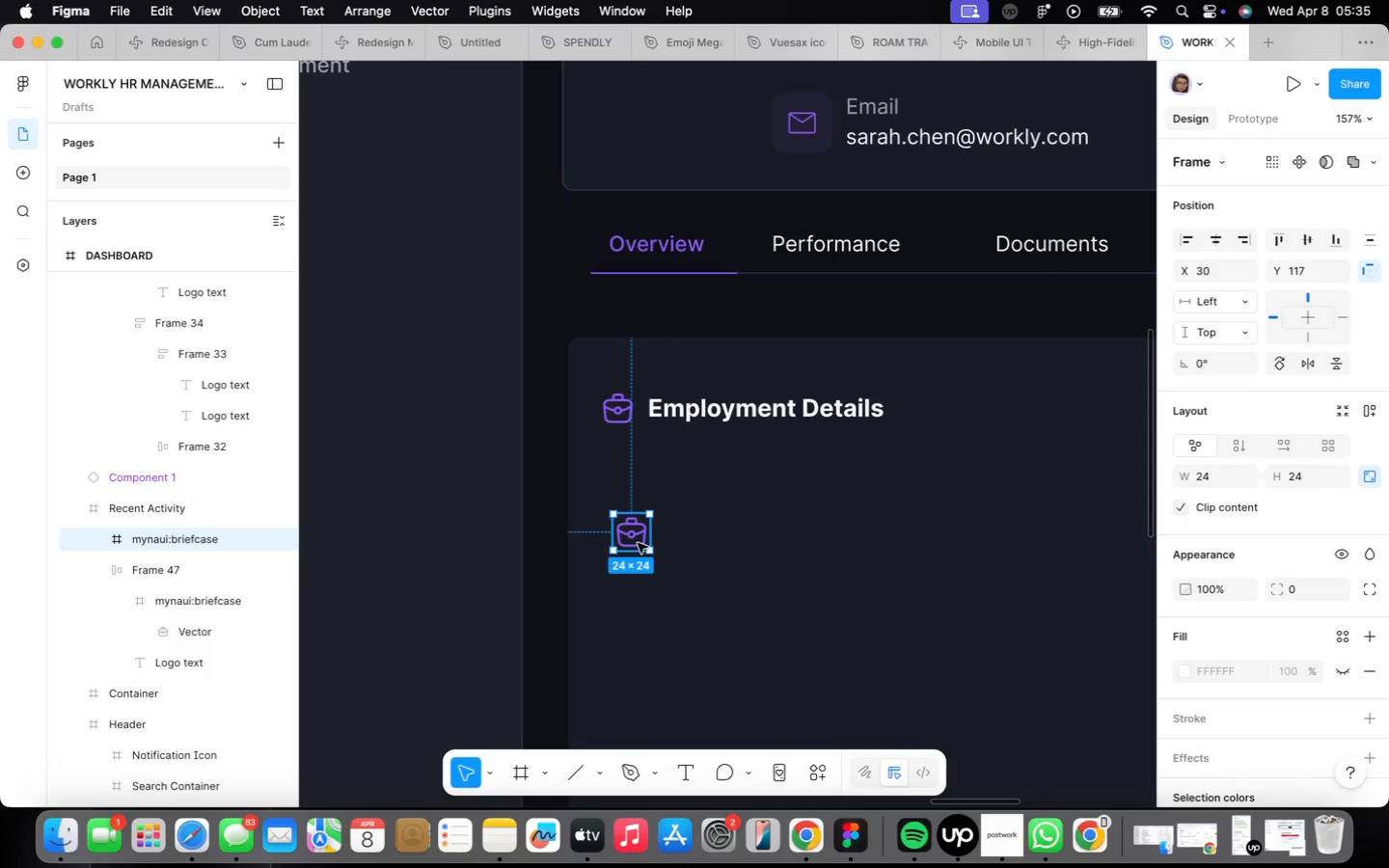 
wait(21.9)
 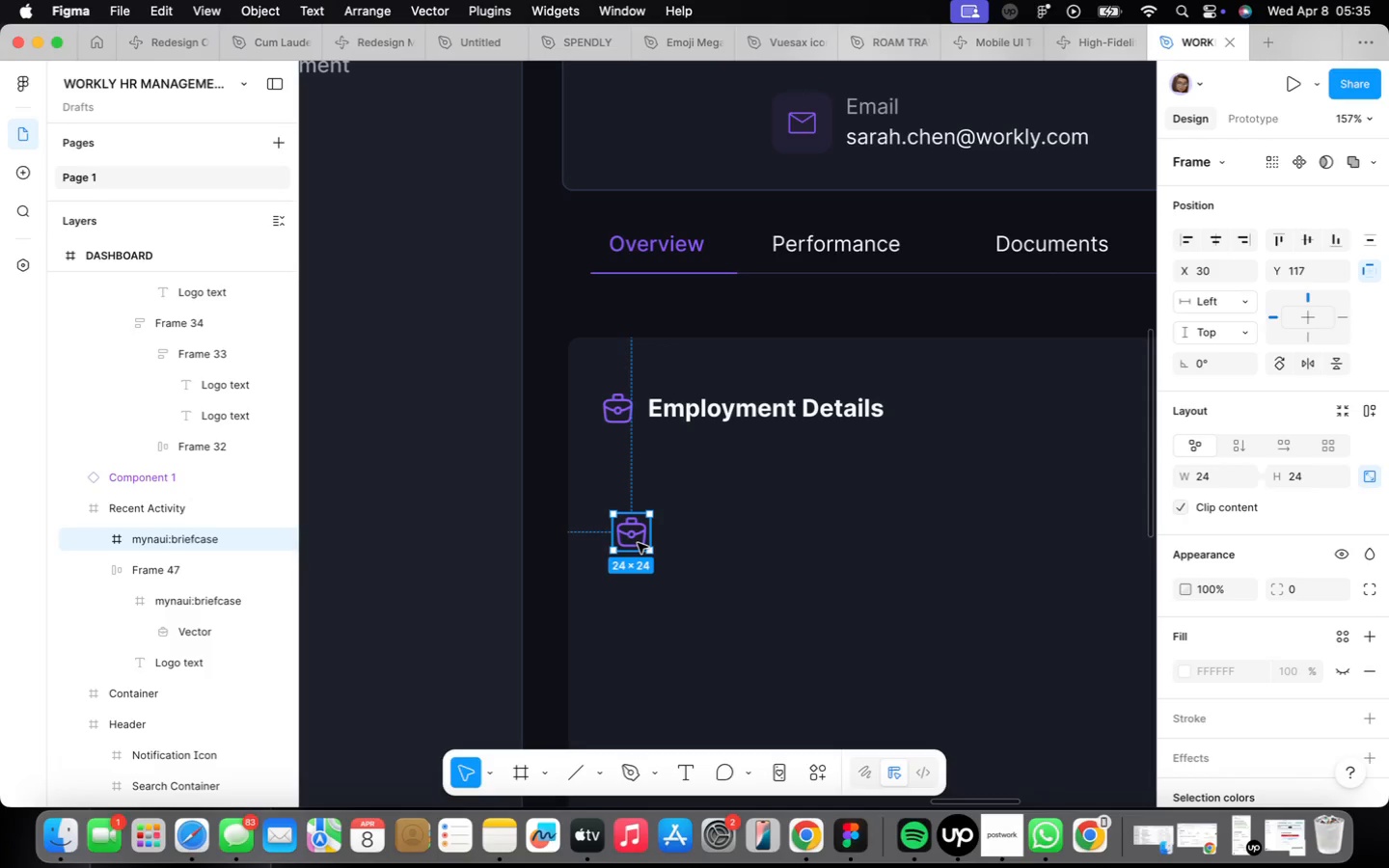 
double_click([638, 543])
 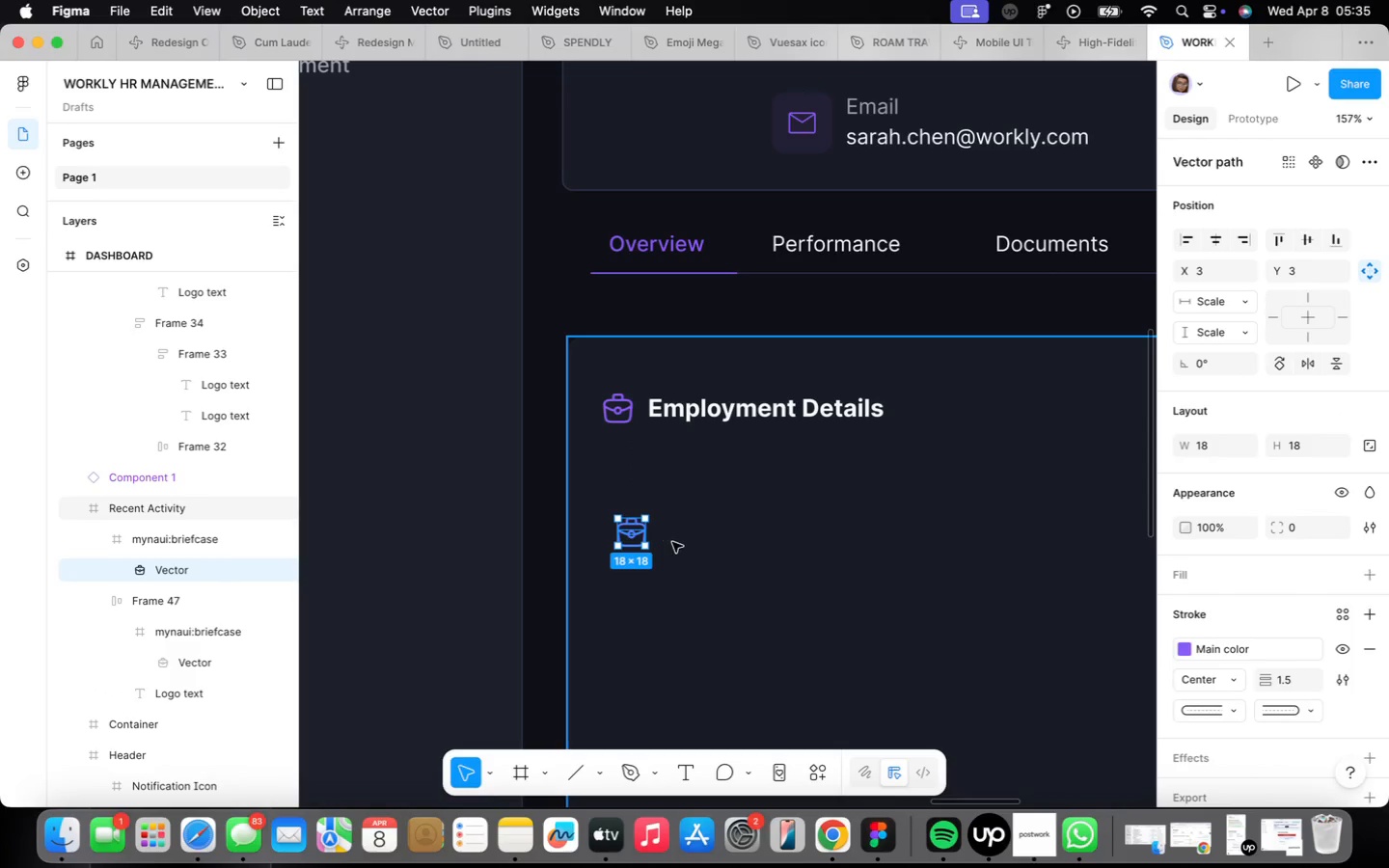 
left_click([672, 542])
 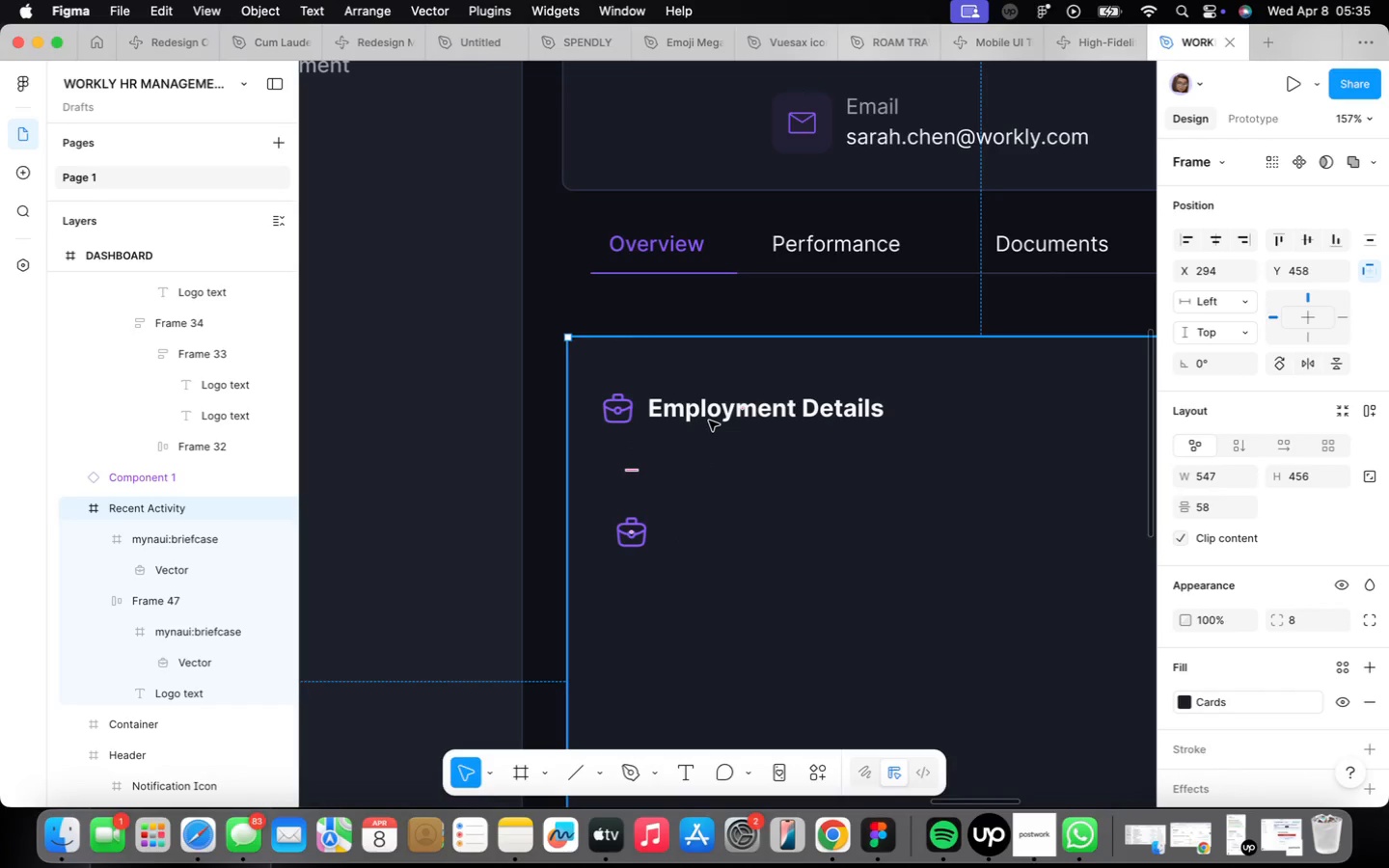 
left_click([709, 420])
 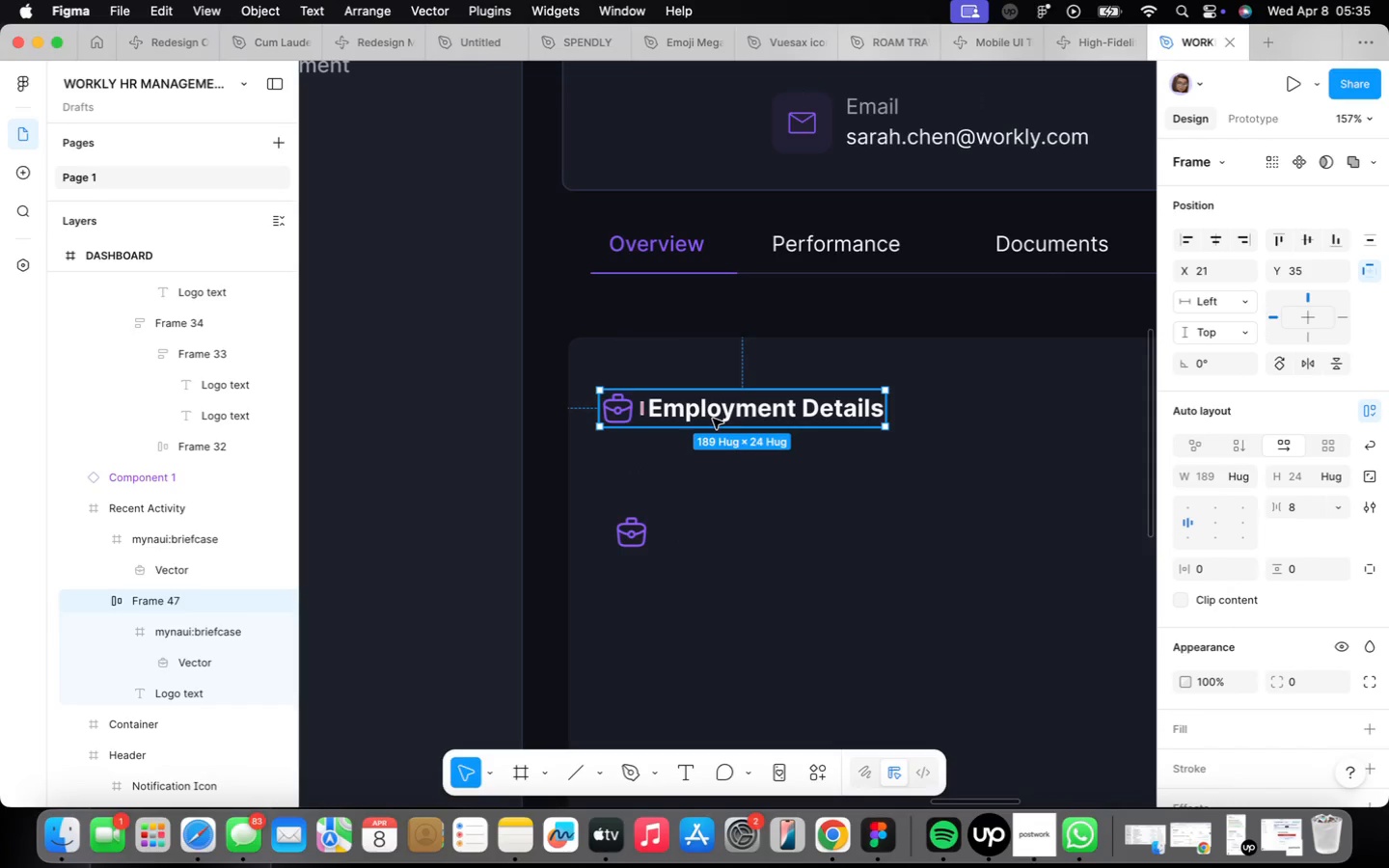 
left_click([714, 419])
 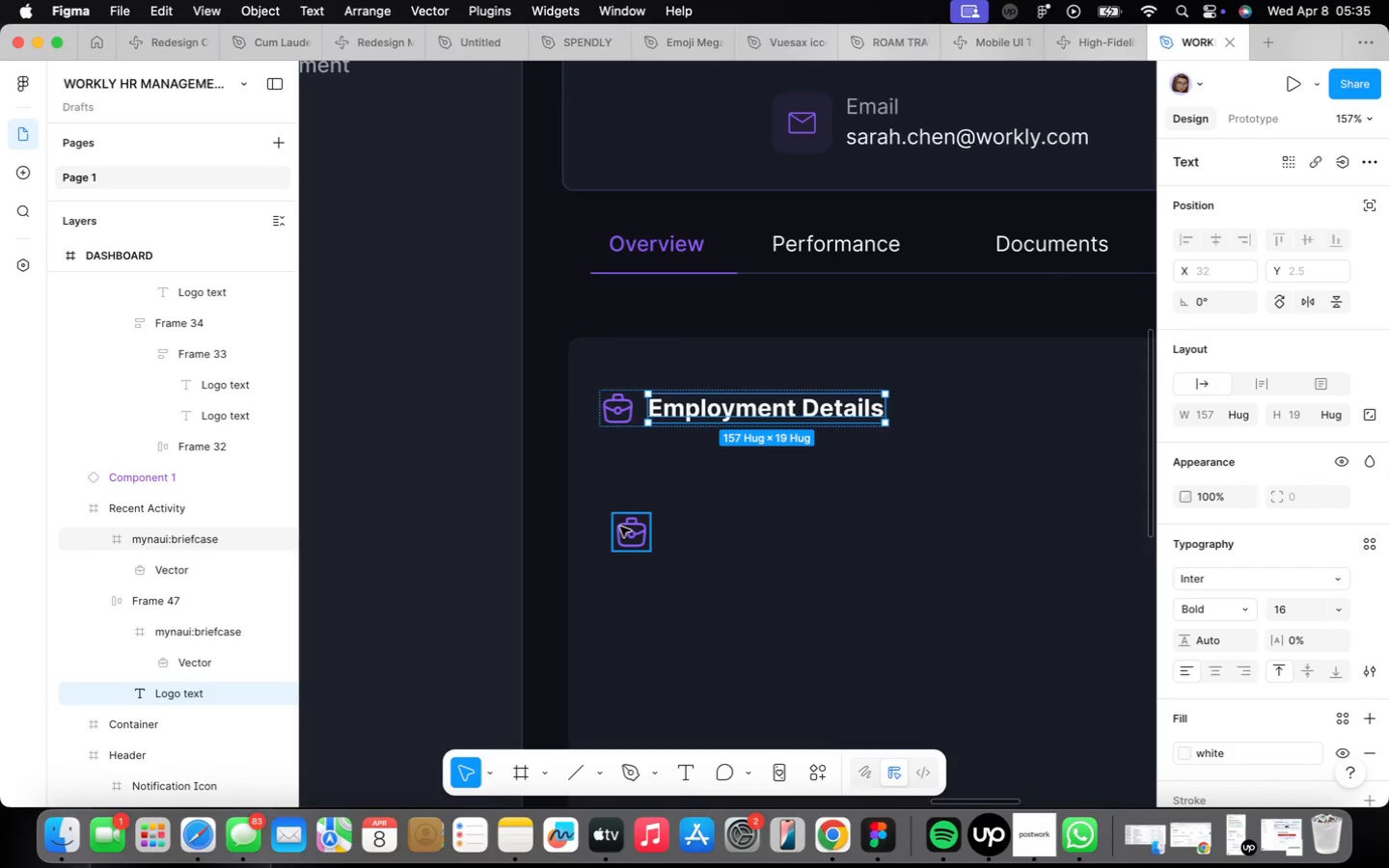 
left_click([621, 524])
 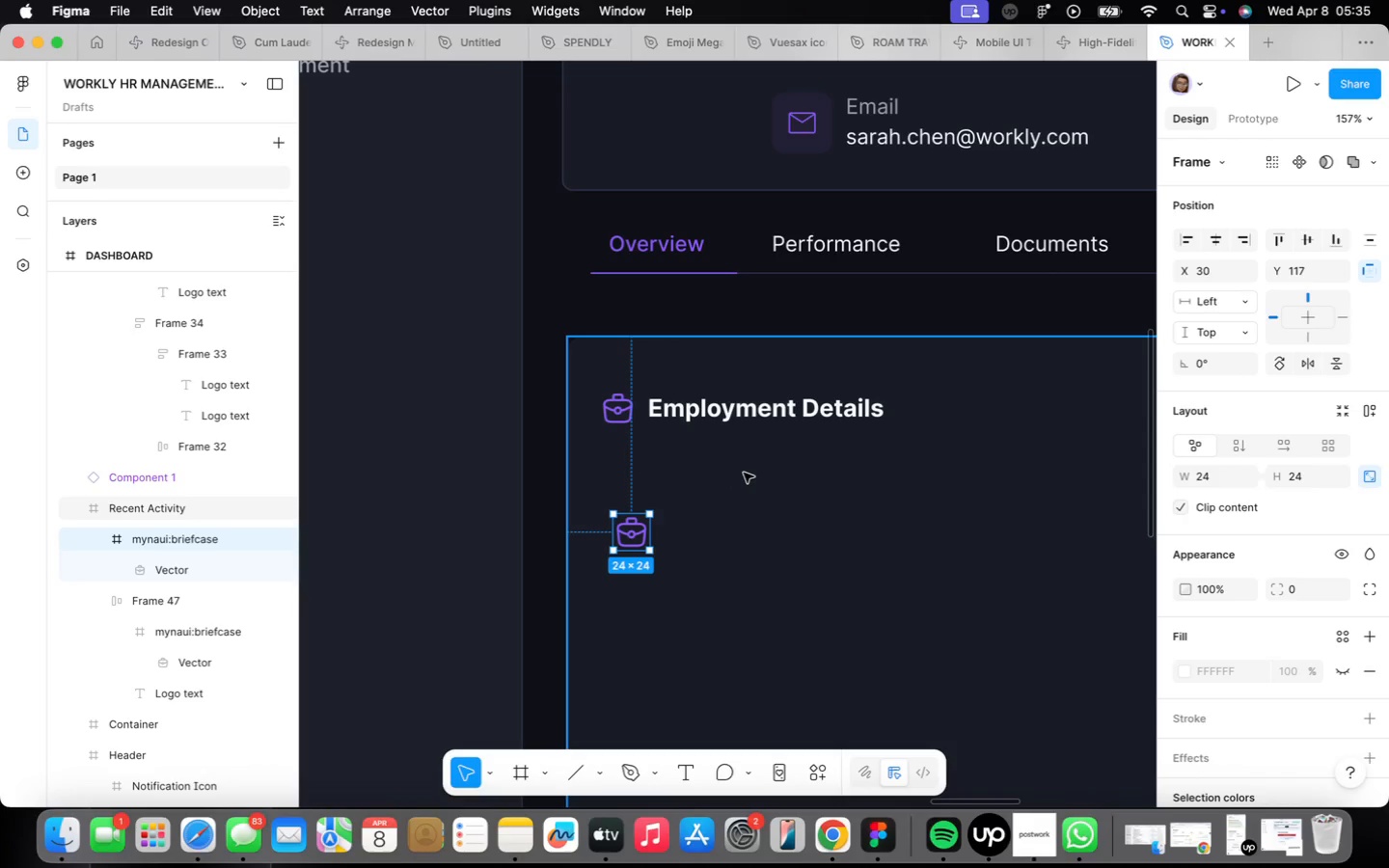 
left_click([744, 473])
 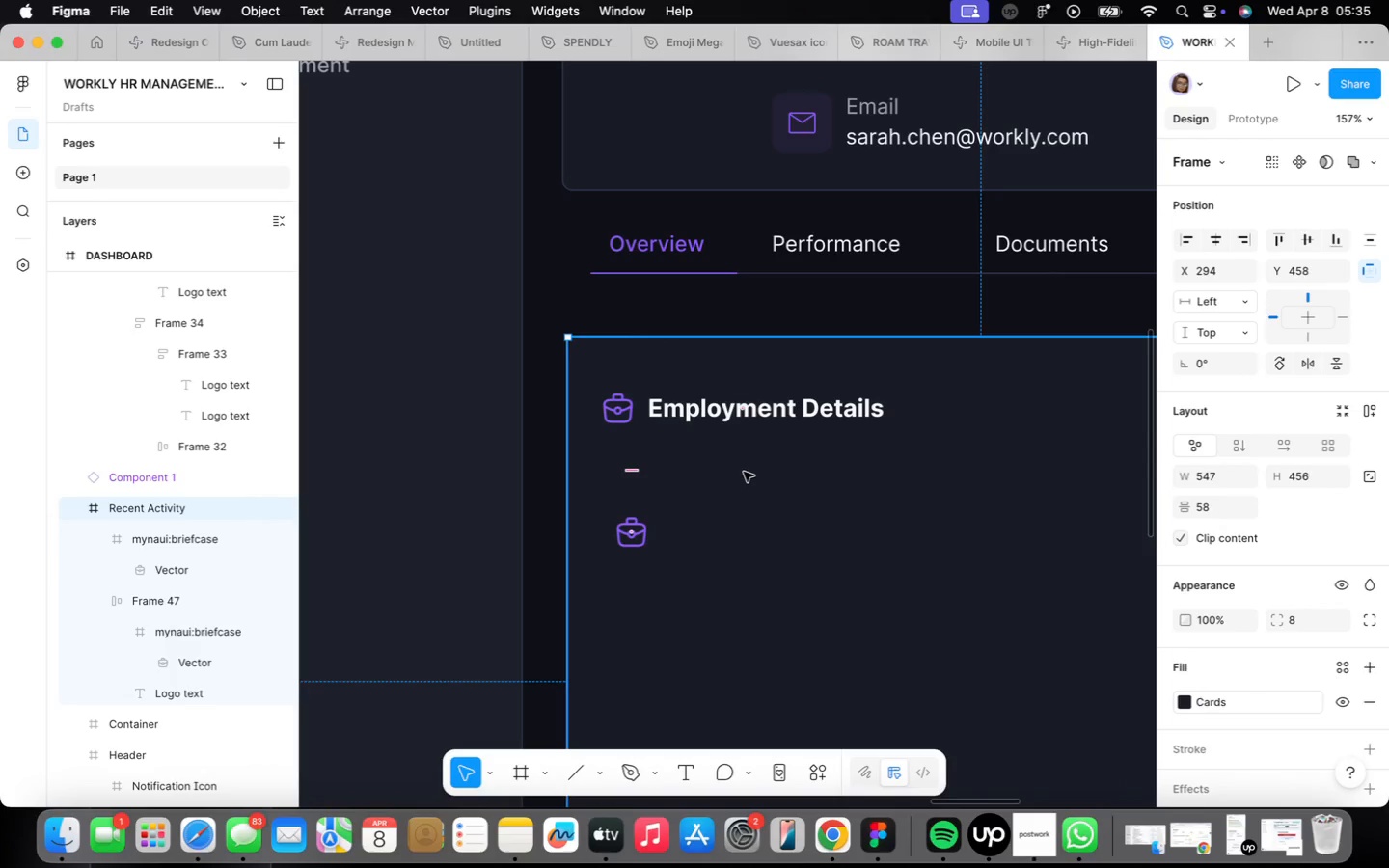 
double_click([745, 410])
 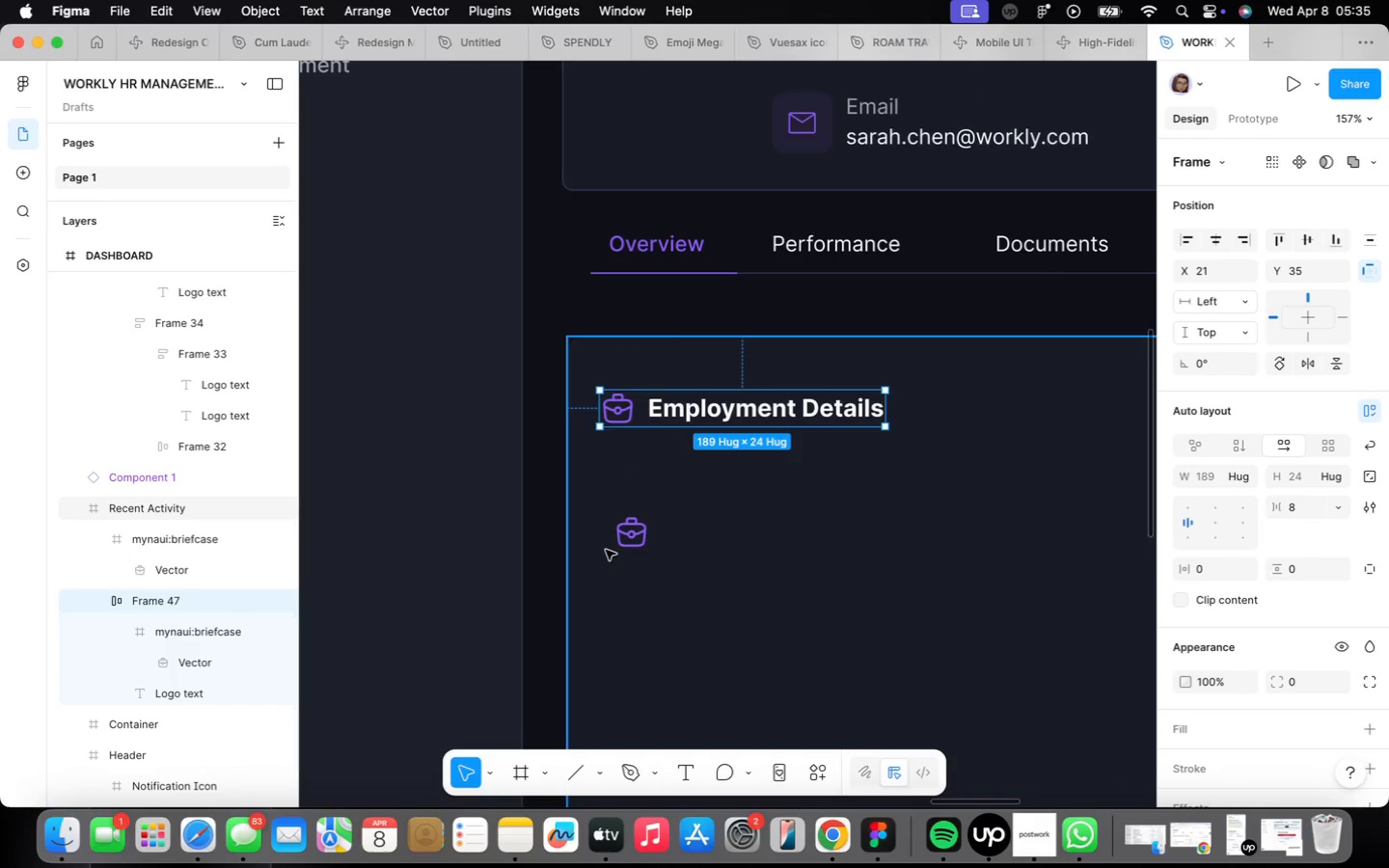 
left_click([624, 540])
 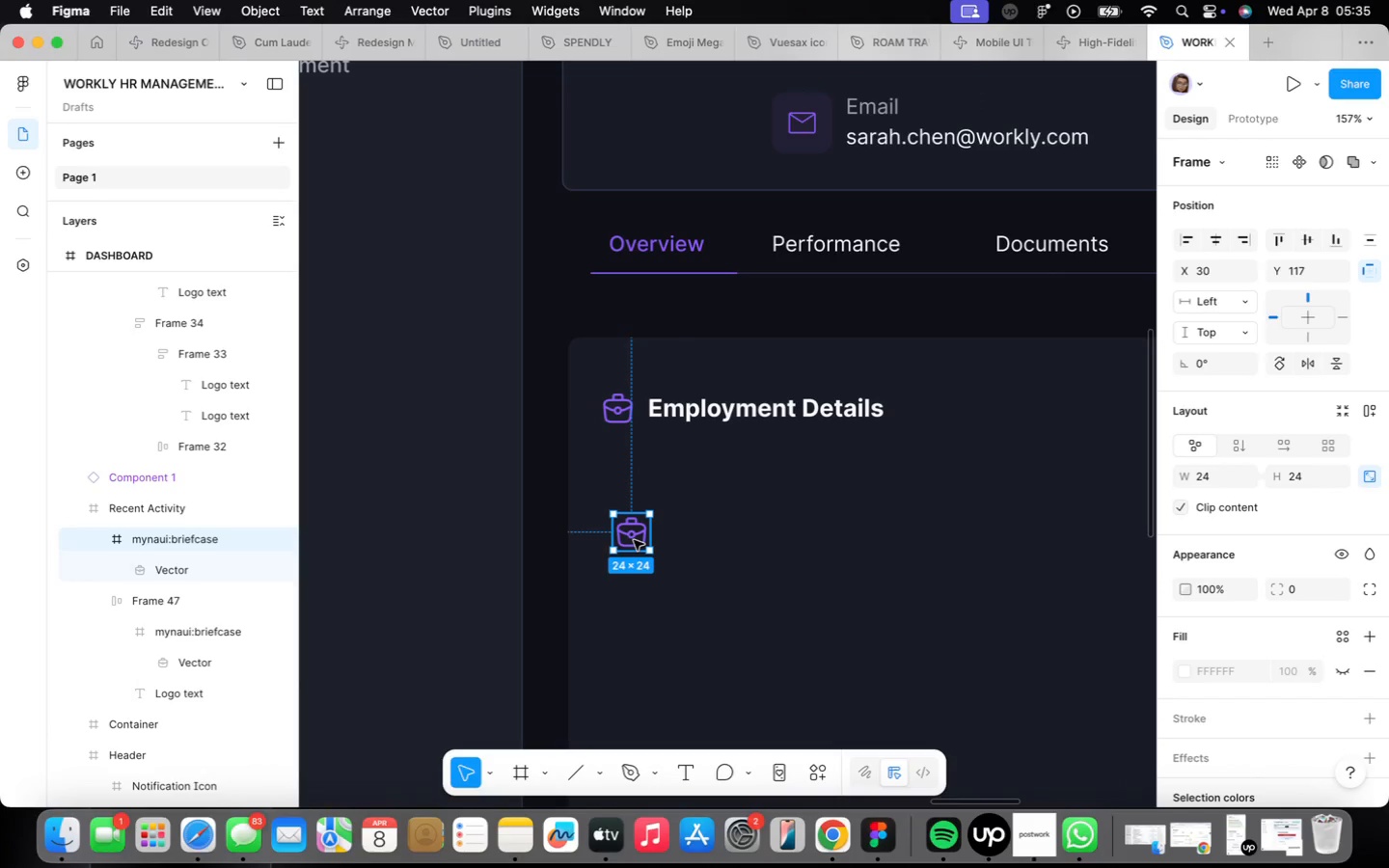 
hold_key(key=ShiftLeft, duration=1.18)
left_click_drag(start_coordinate=[634, 539], to_coordinate=[609, 540])
 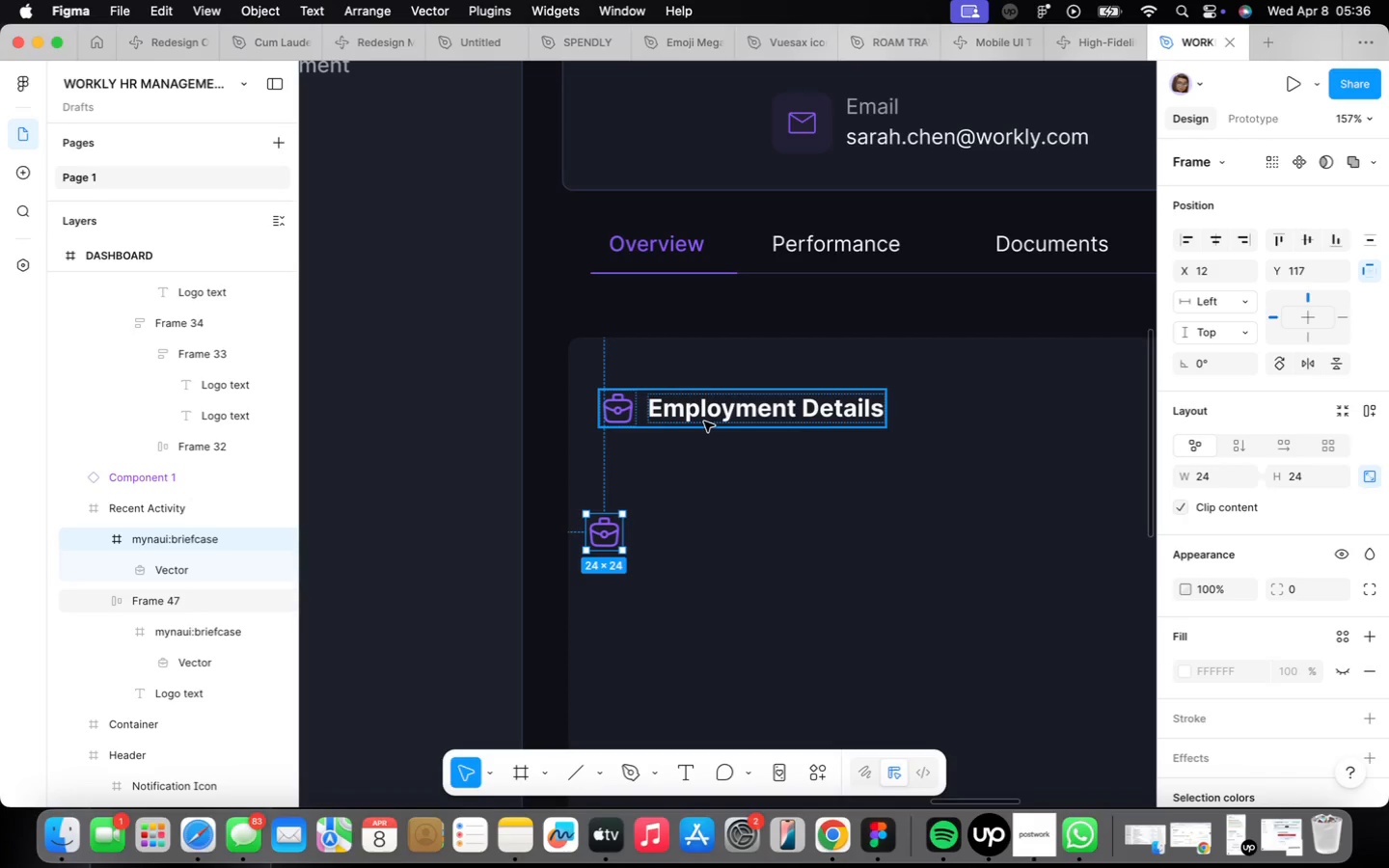 
double_click([704, 420])
 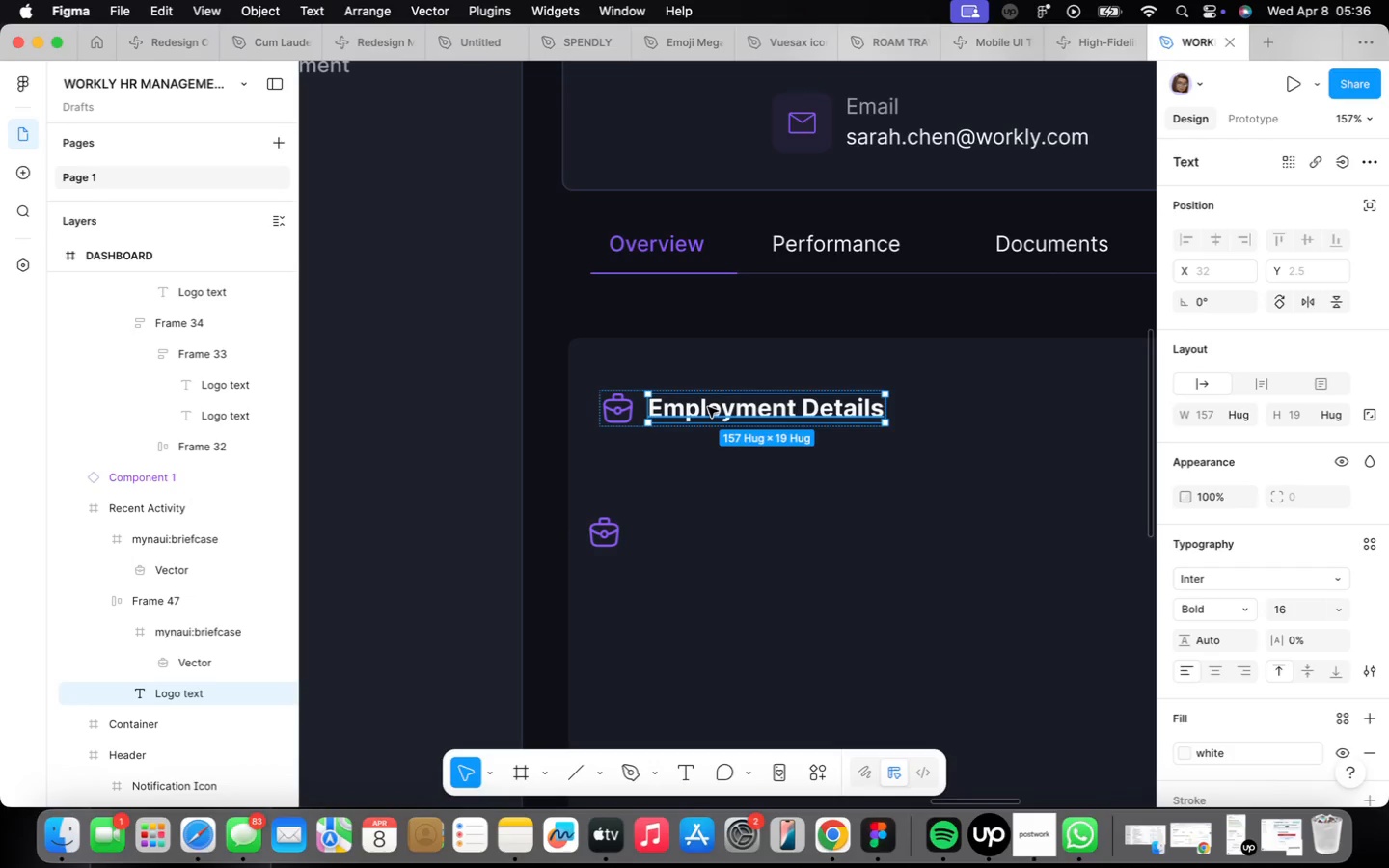 
hold_key(key=OptionLeft, duration=1.32)
left_click_drag(start_coordinate=[708, 406], to_coordinate=[720, 536])
 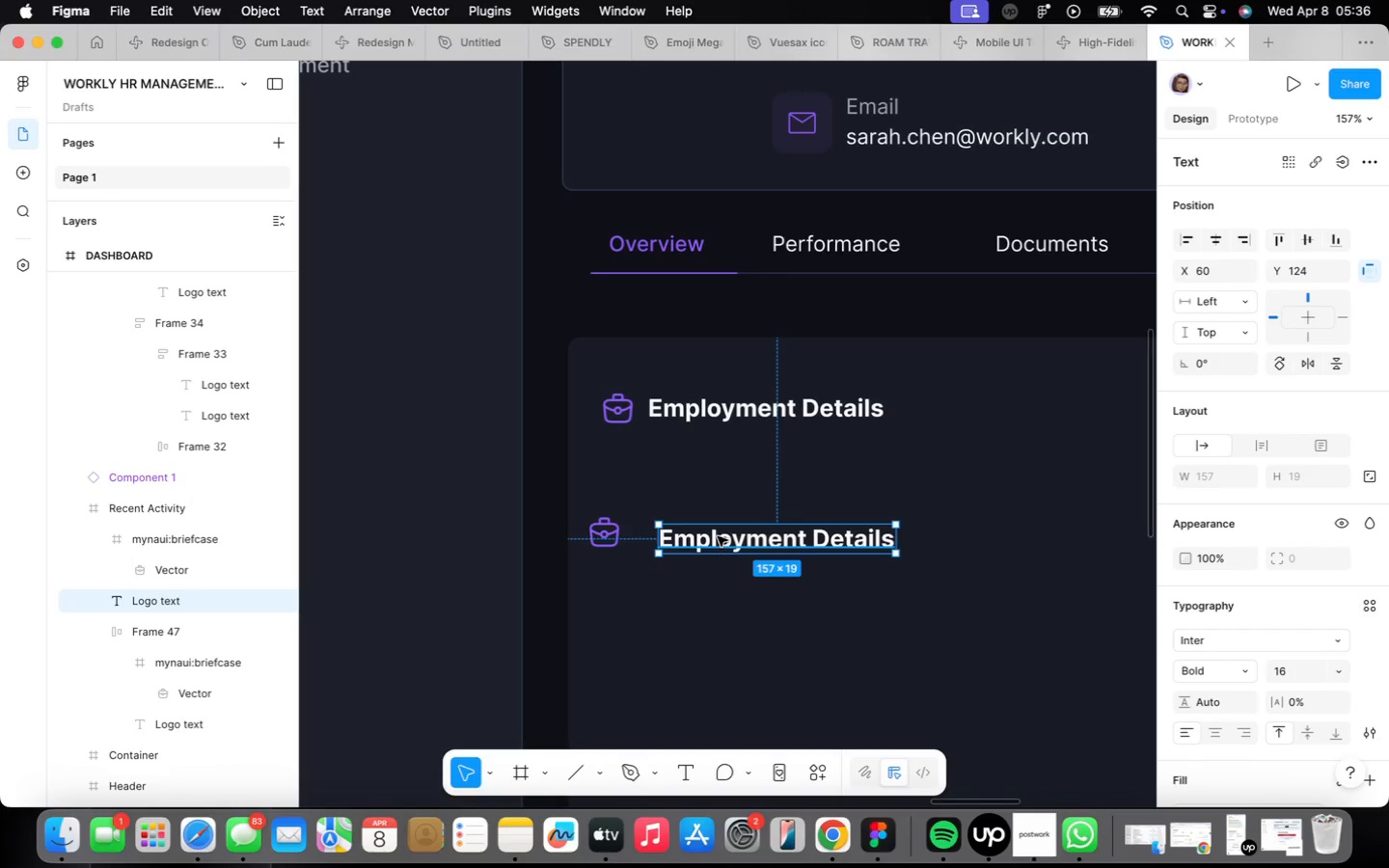 
double_click([718, 536])
 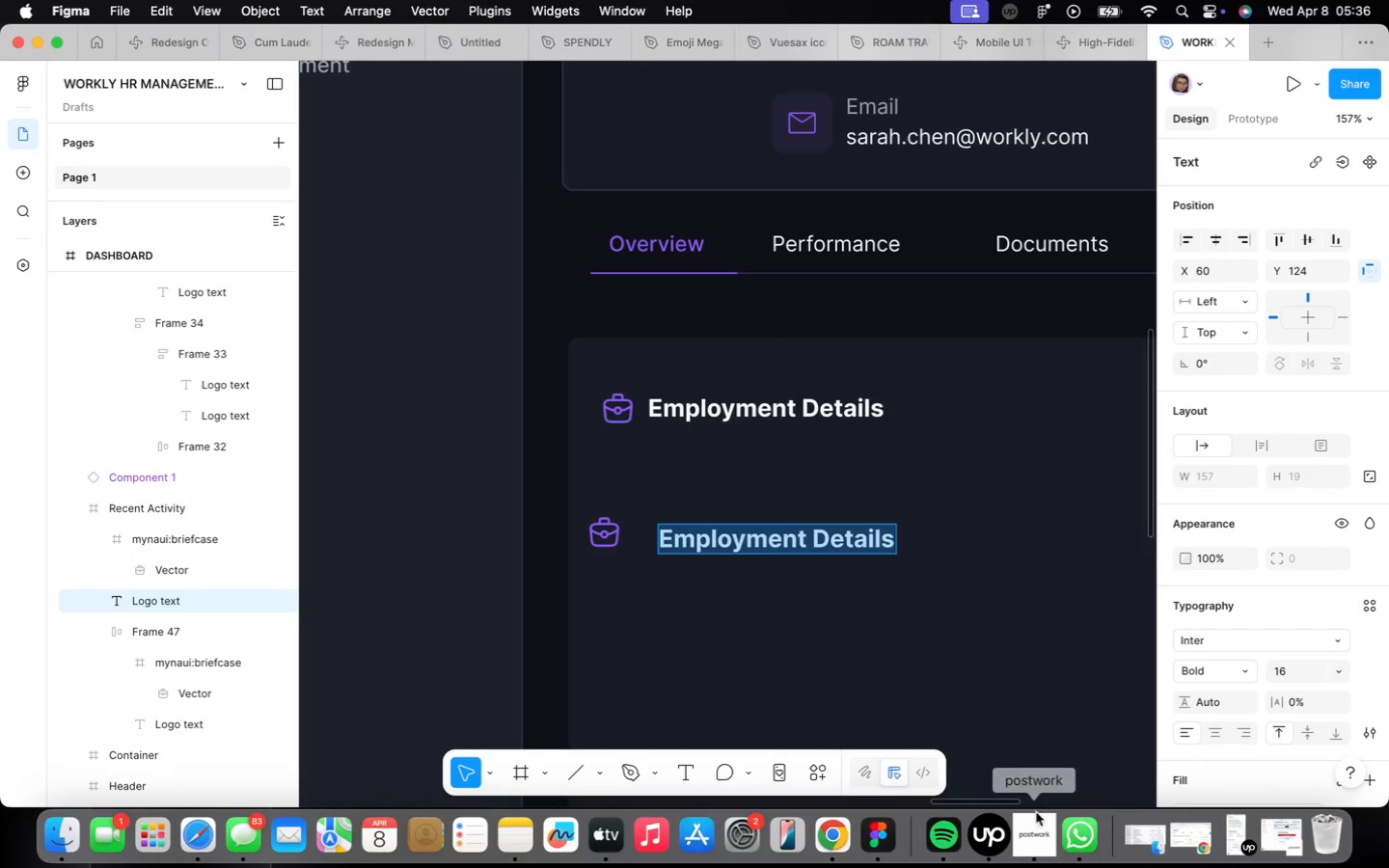 
left_click([1039, 831])